 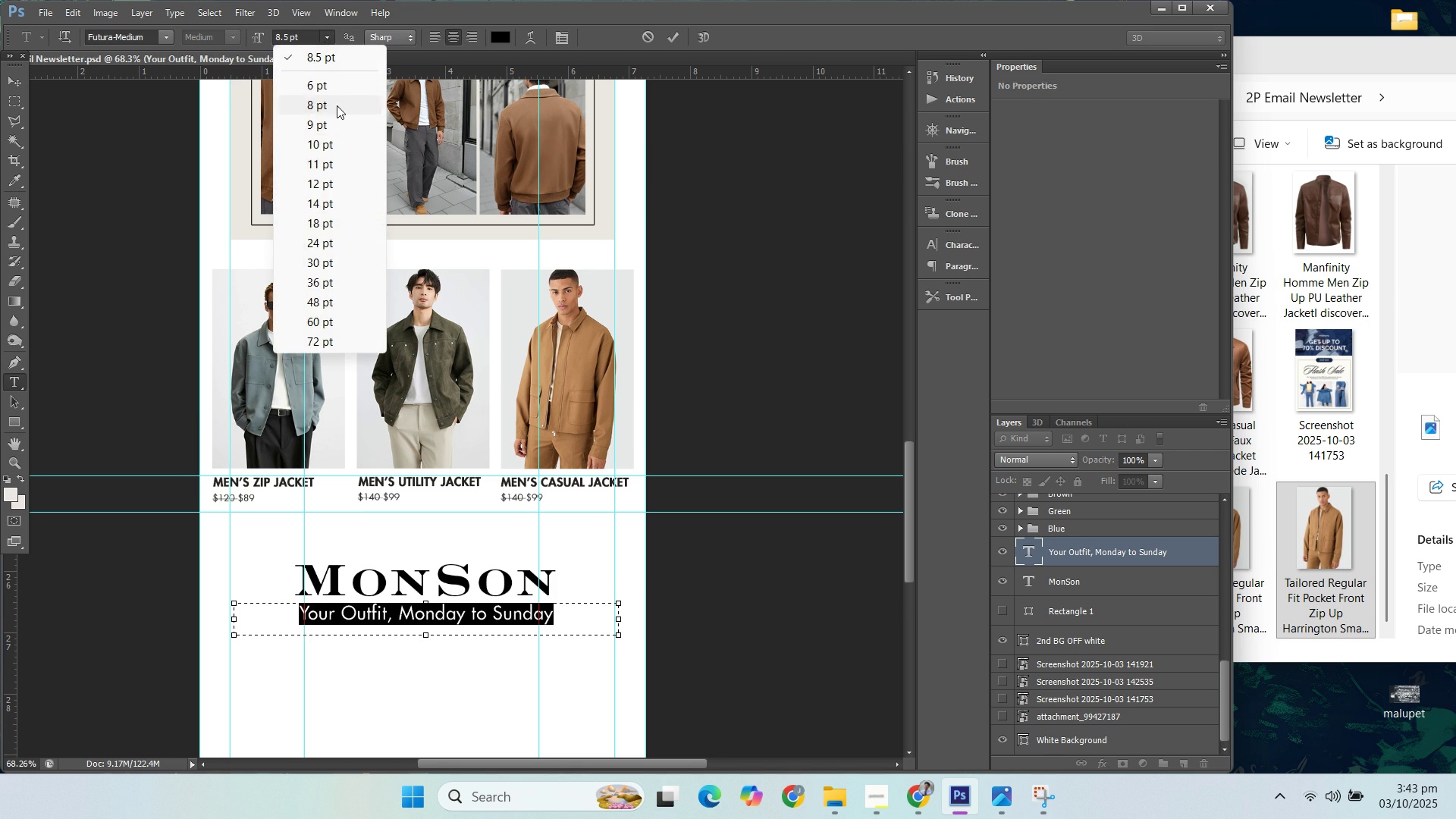 
left_click([19, 83])
 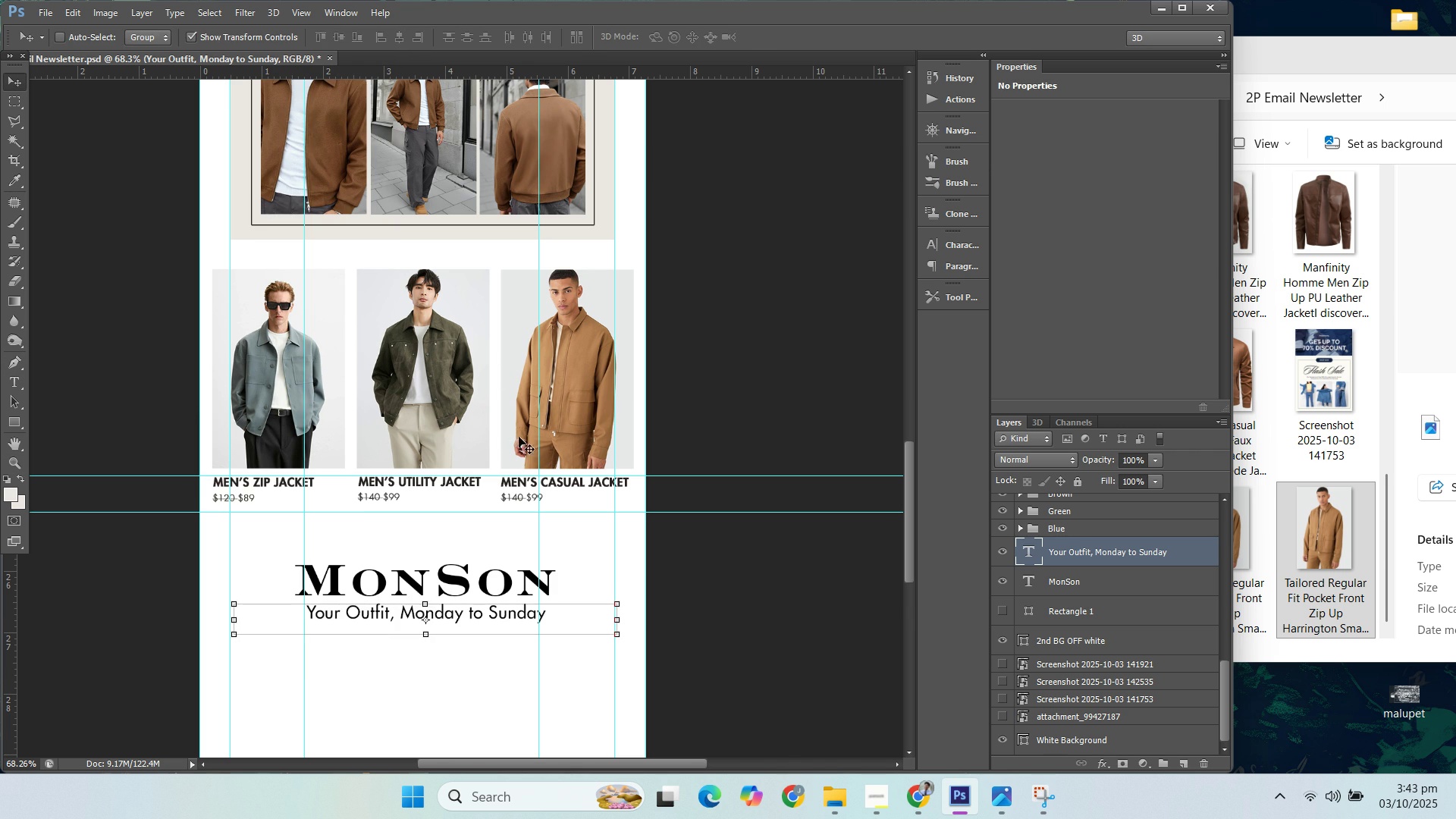 
key(ArrowLeft)
 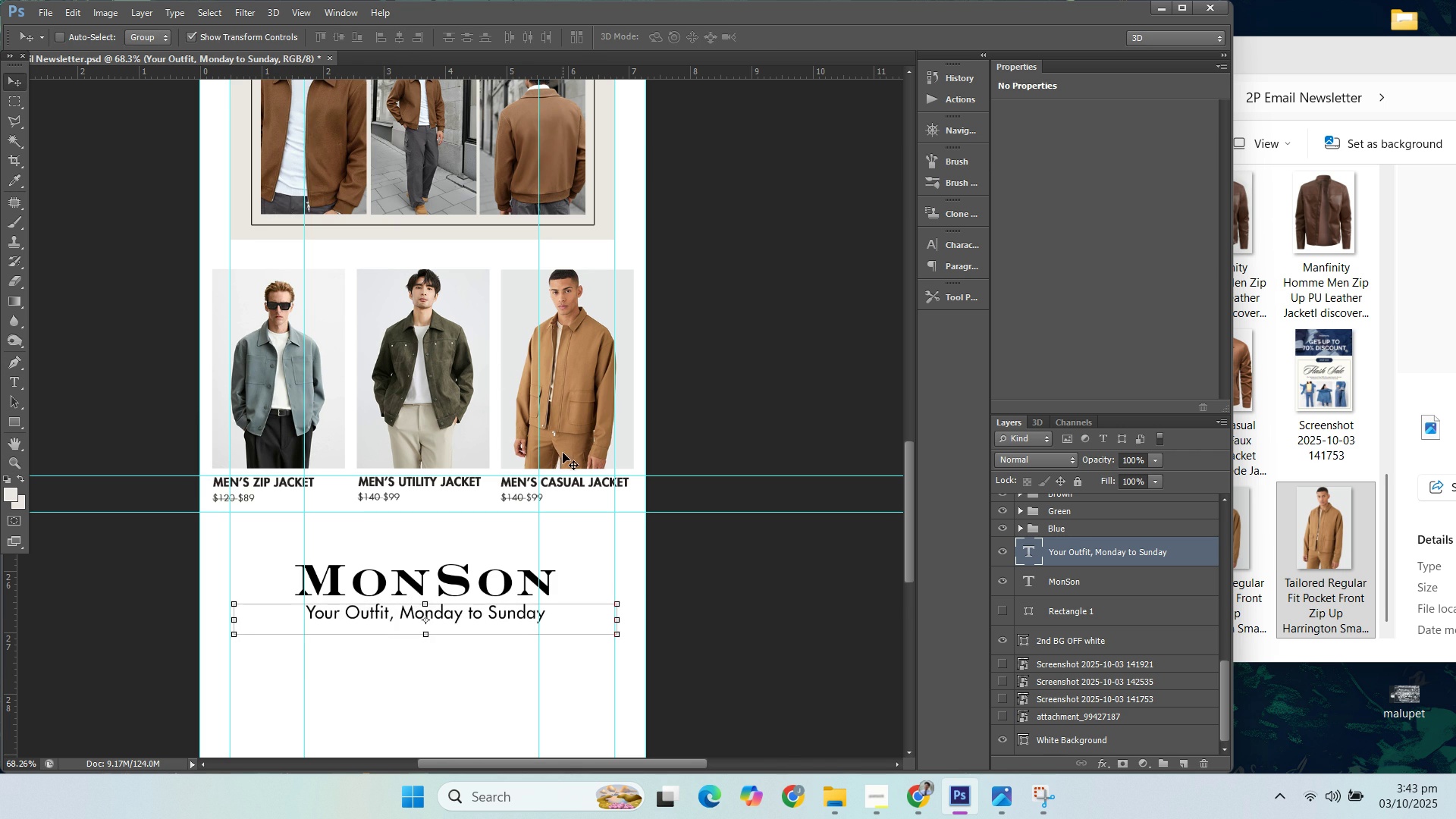 
key(ArrowLeft)
 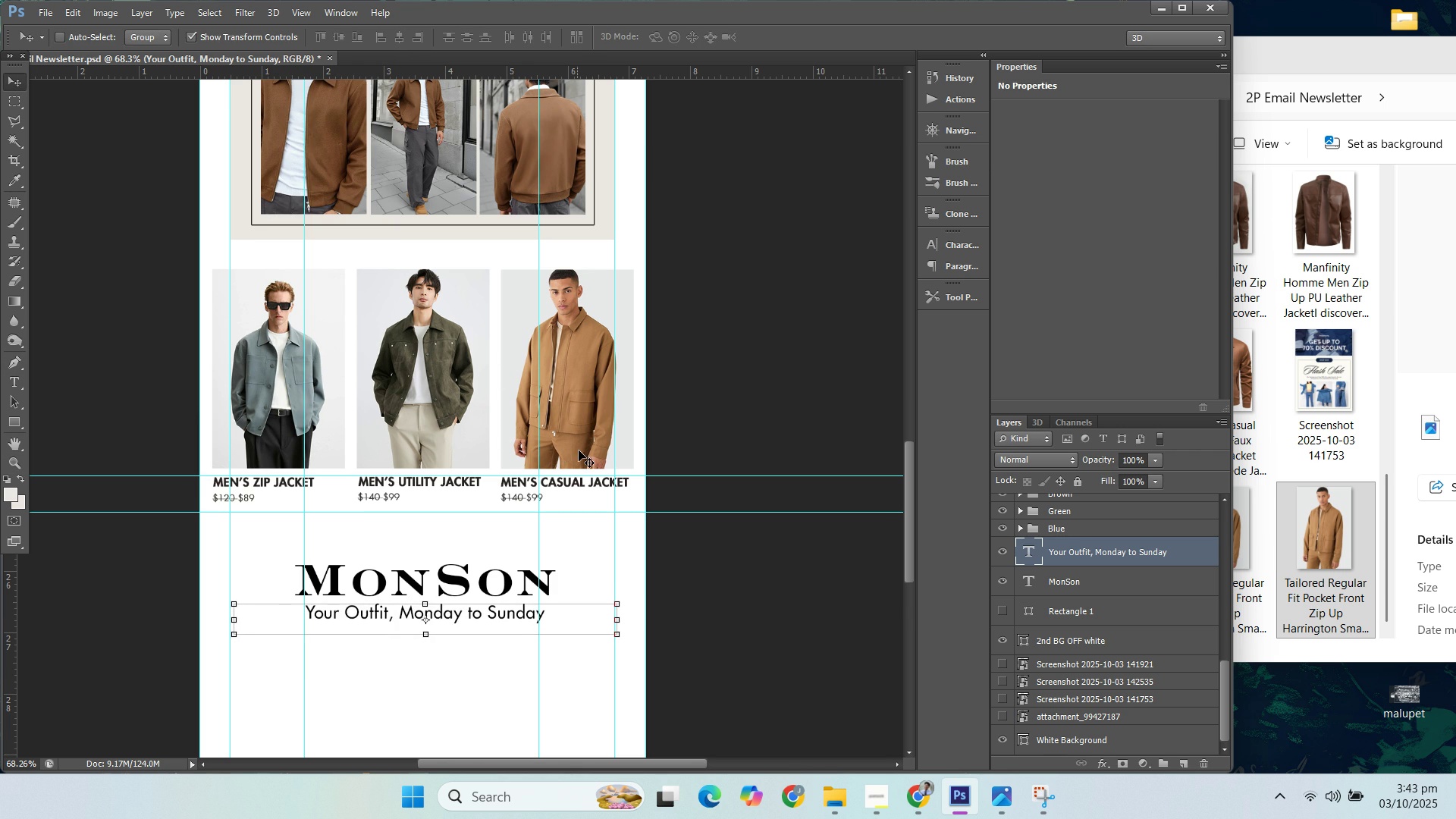 
key(ArrowRight)
 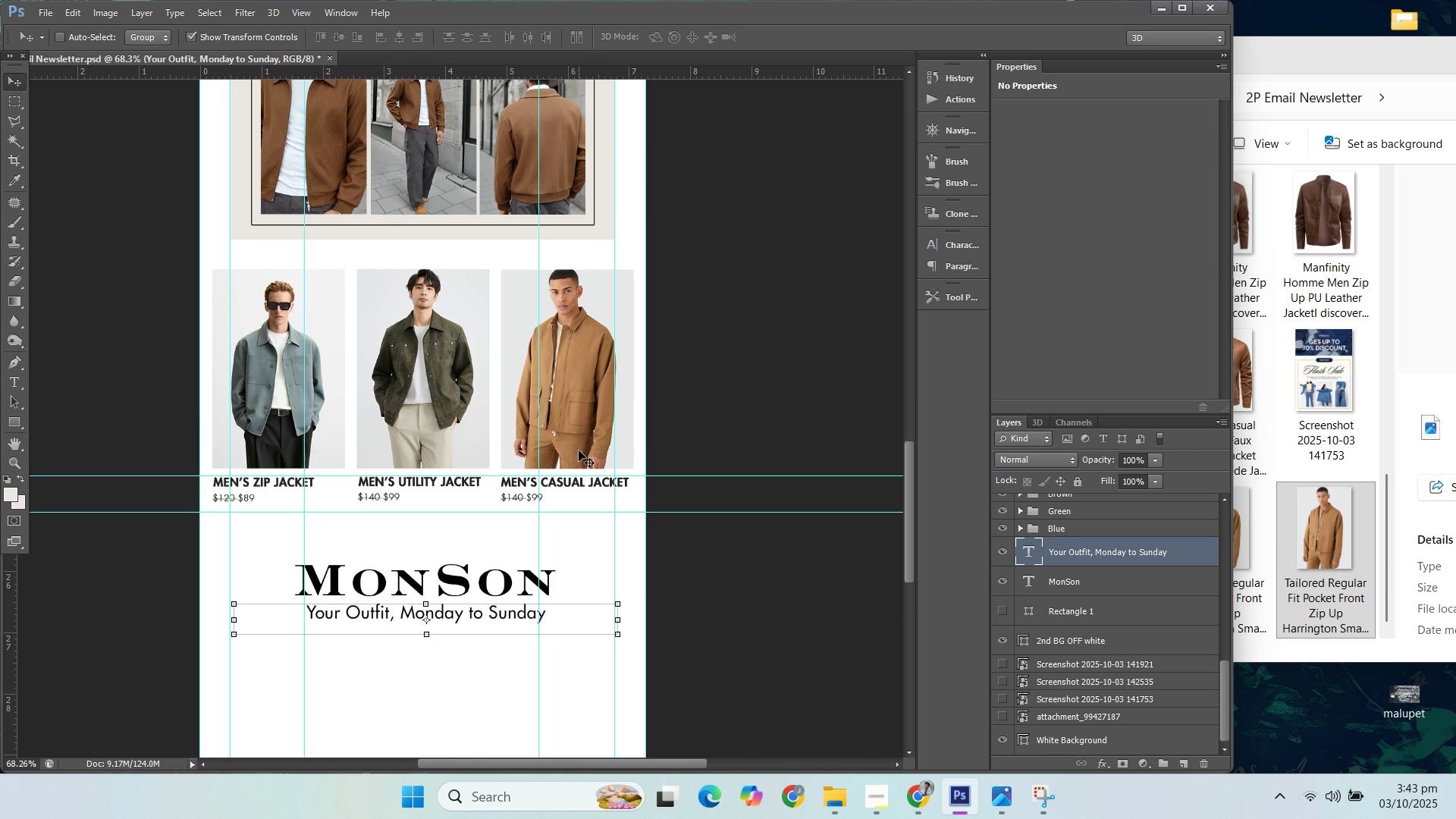 
key(ArrowRight)
 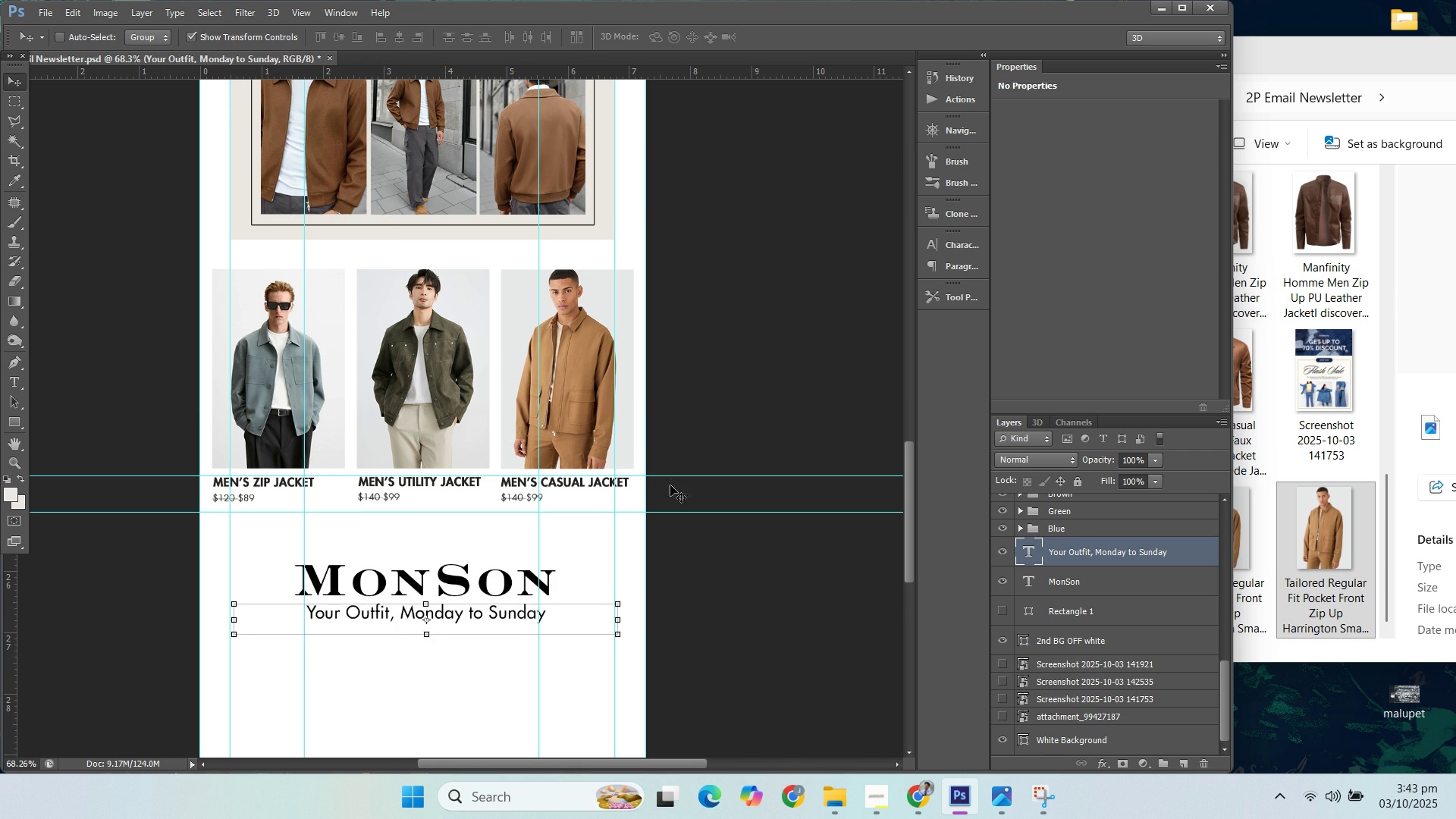 
key(ArrowRight)
 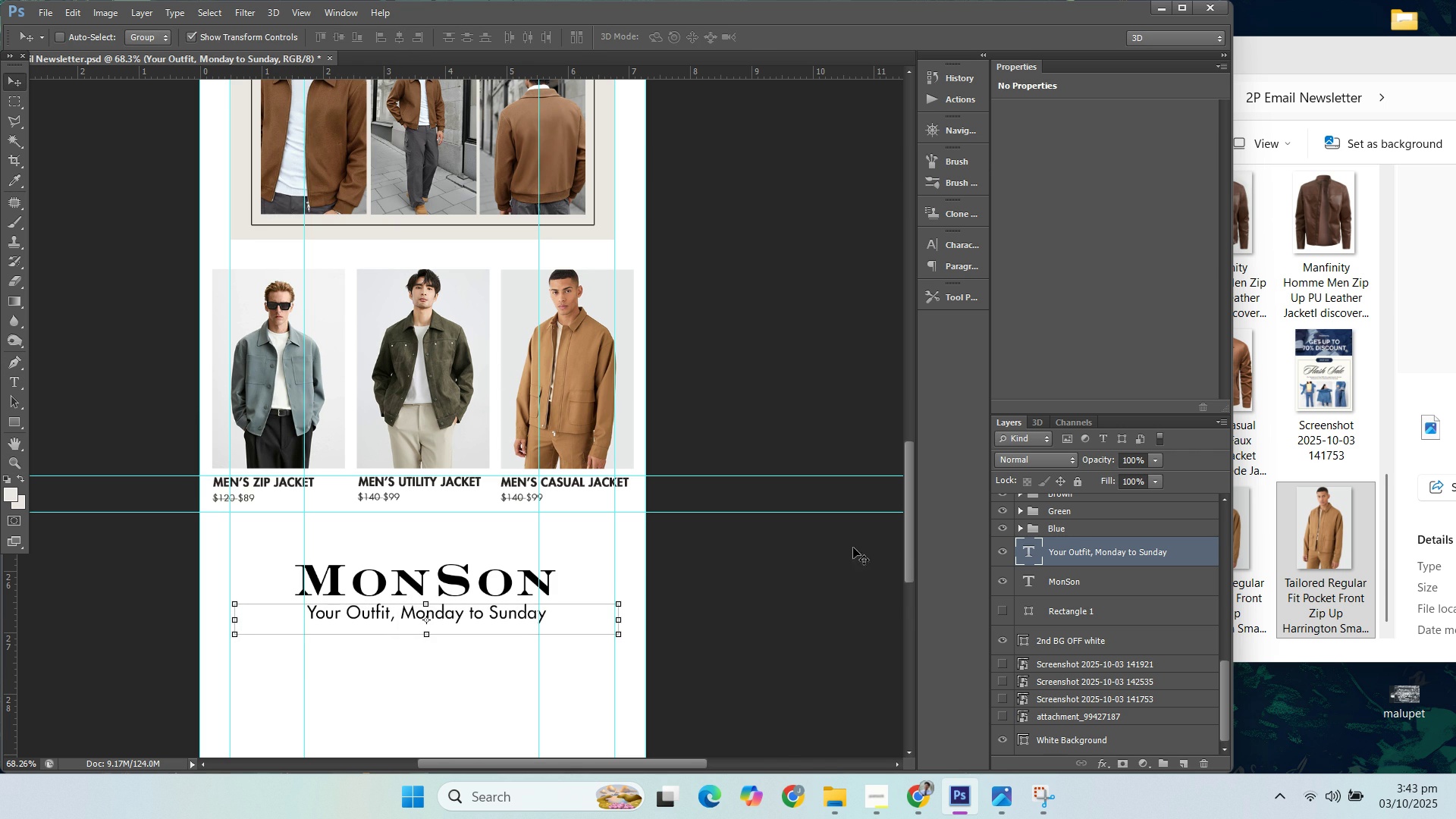 
key(ArrowLeft)
 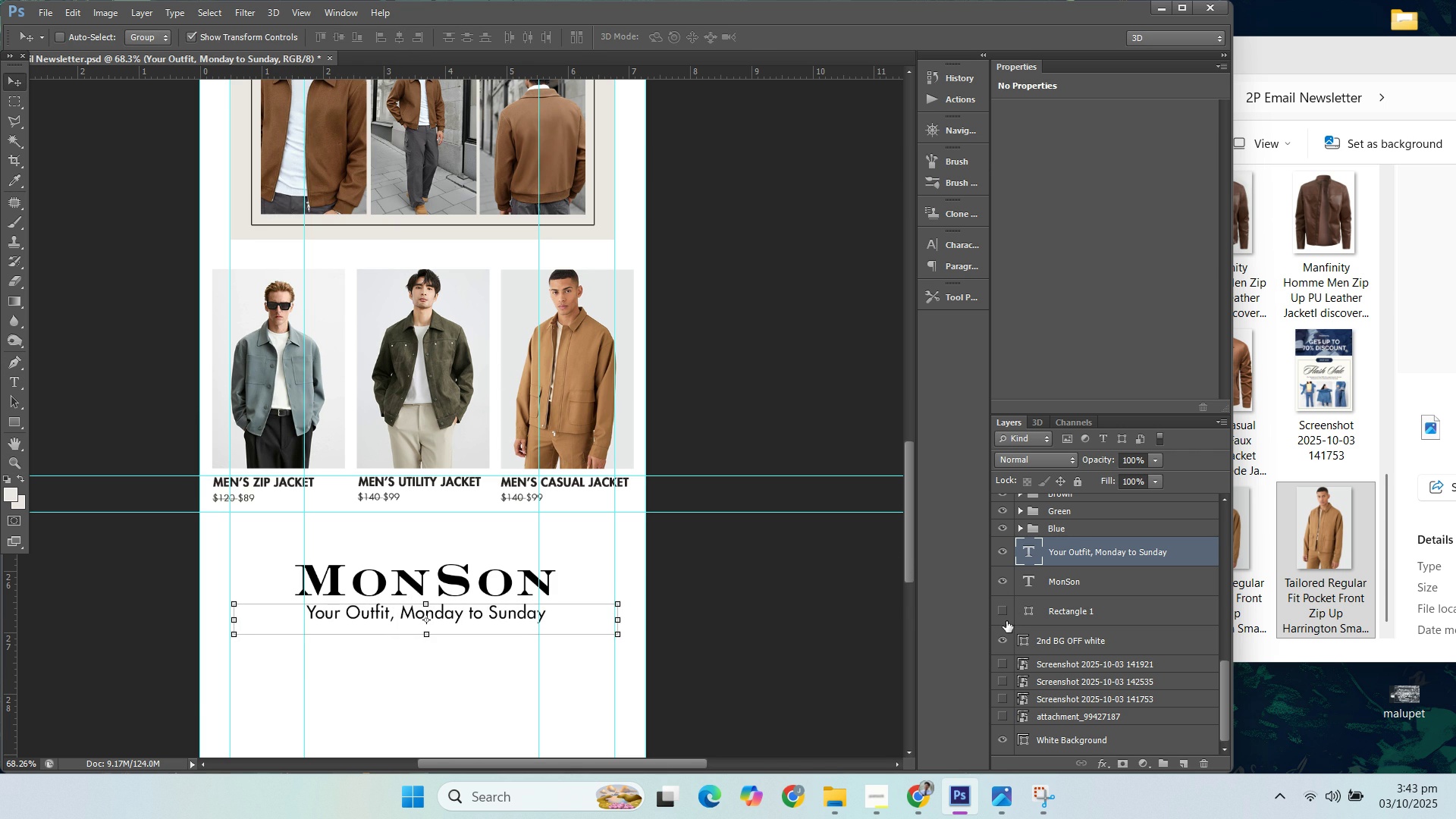 
left_click([1006, 617])
 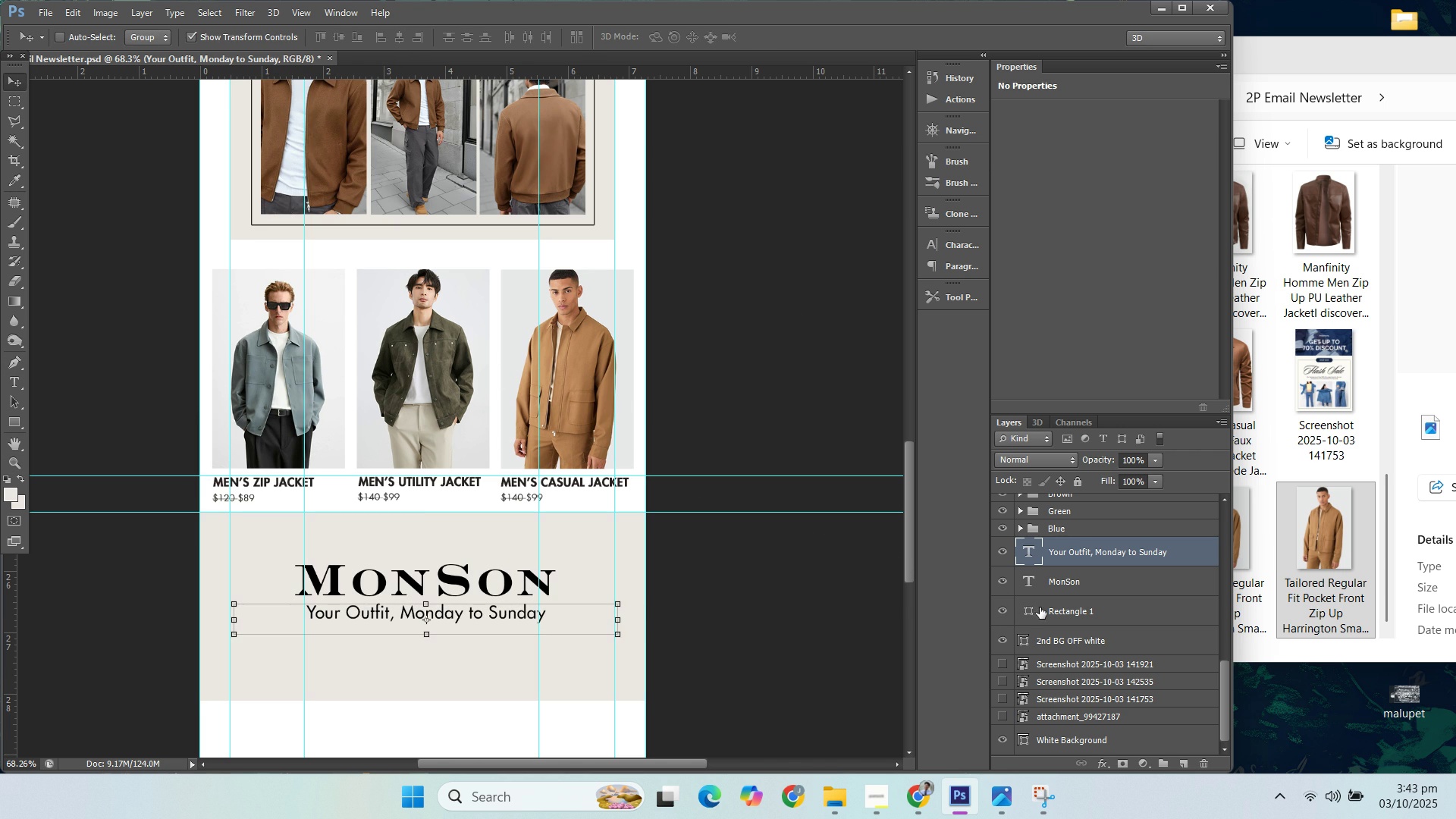 
left_click([1048, 607])
 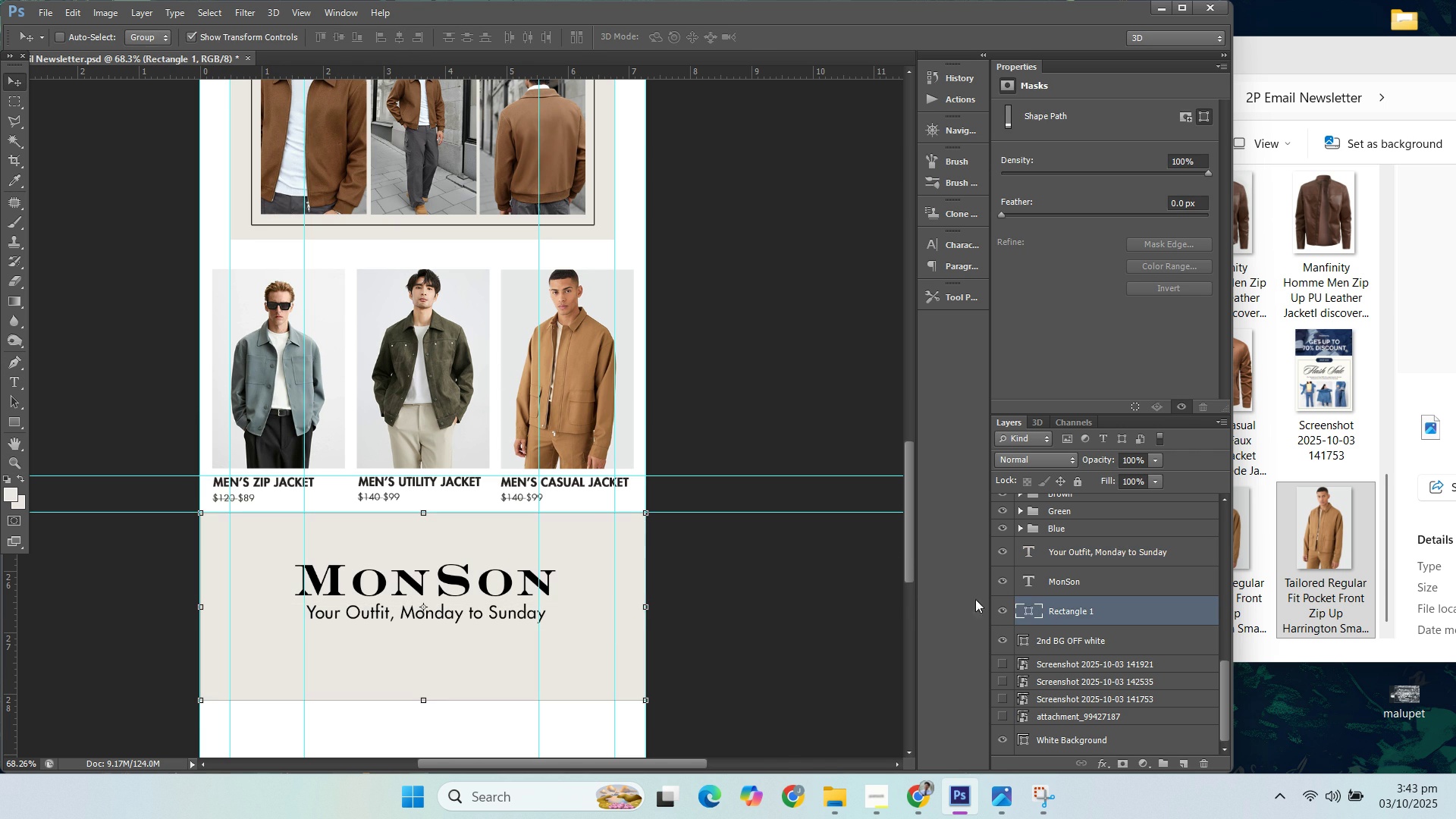 
scroll: coordinate [797, 460], scroll_direction: up, amount: 67.0
 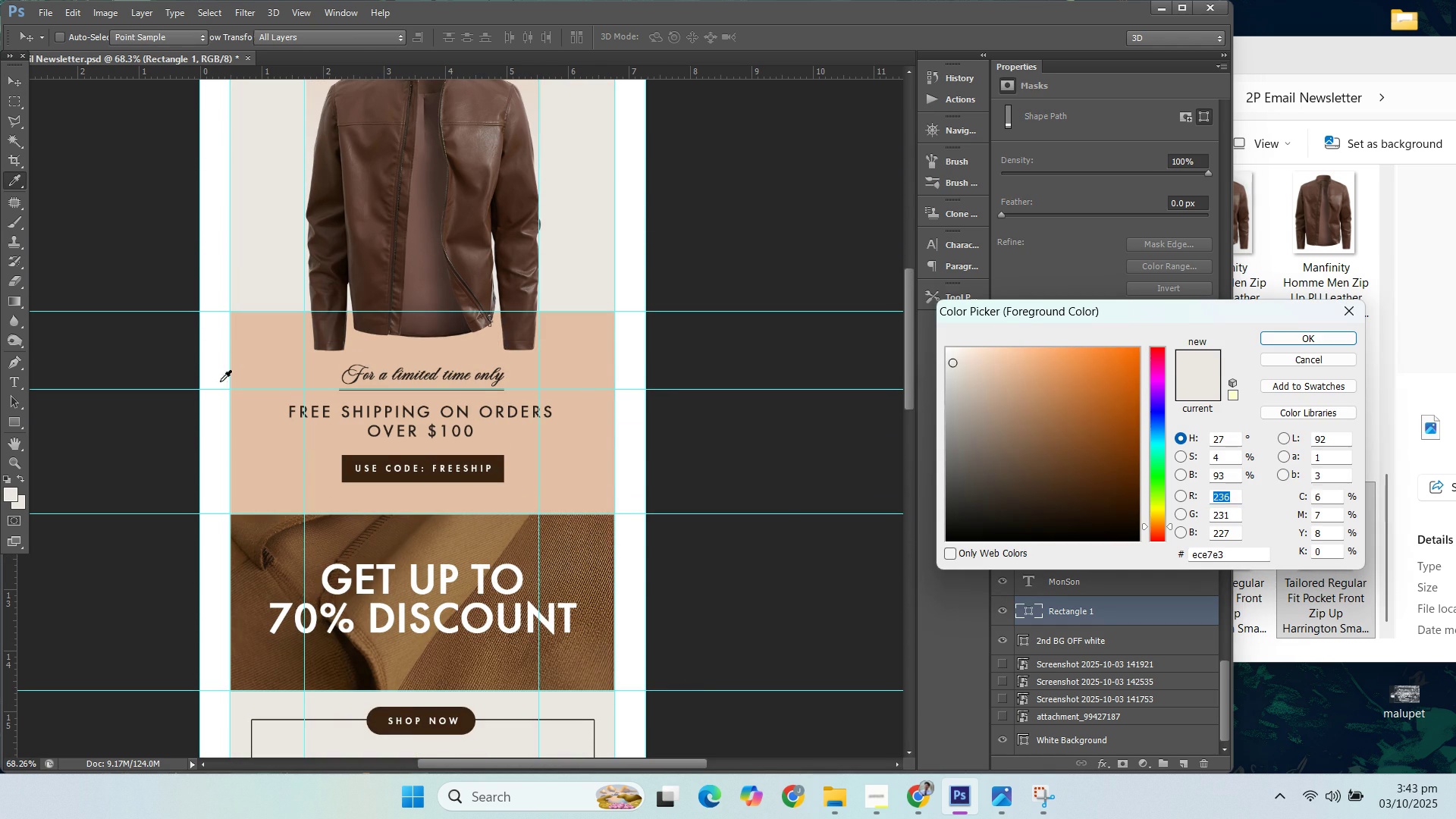 
left_click([262, 346])
 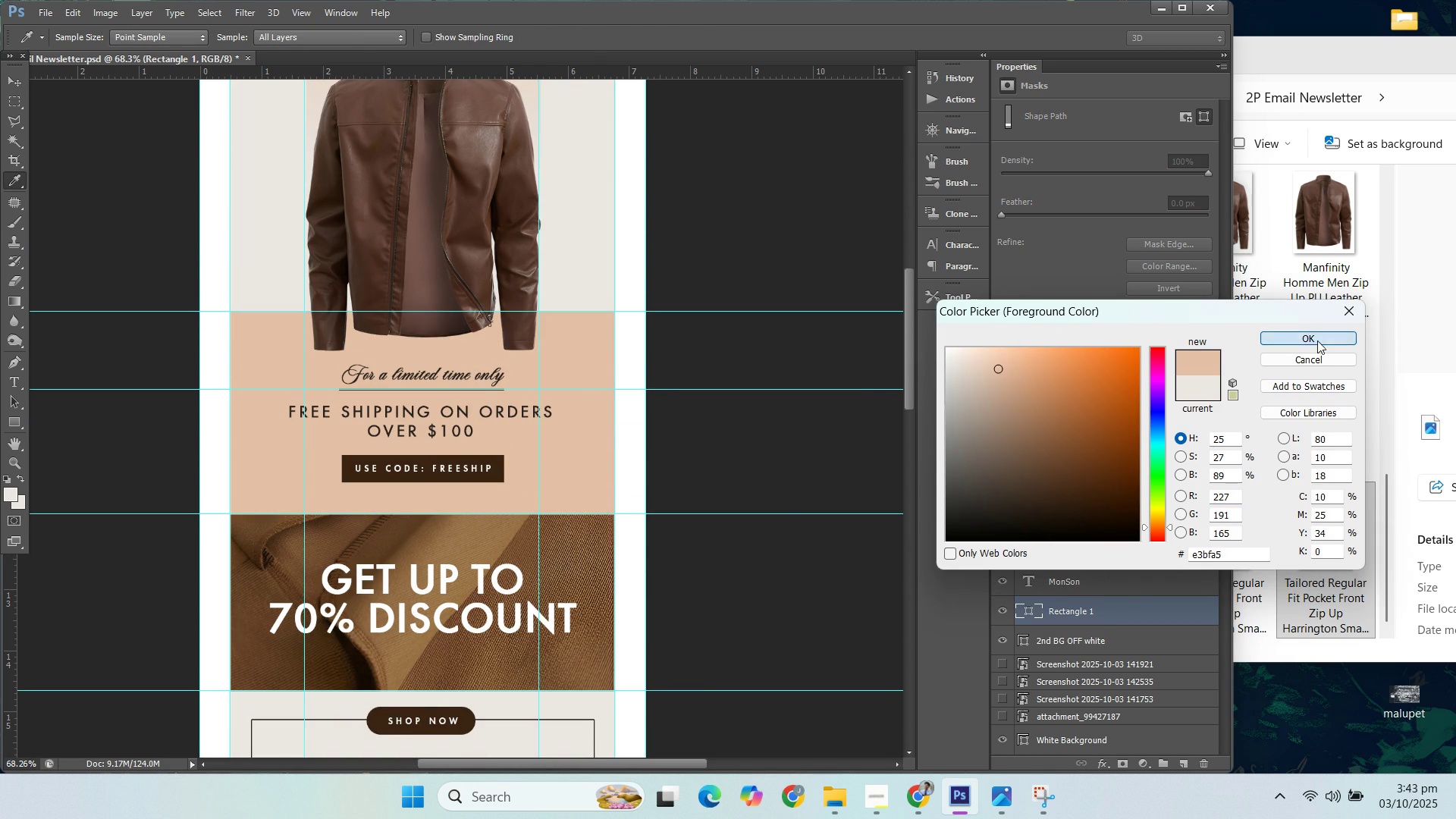 
left_click([1317, 340])
 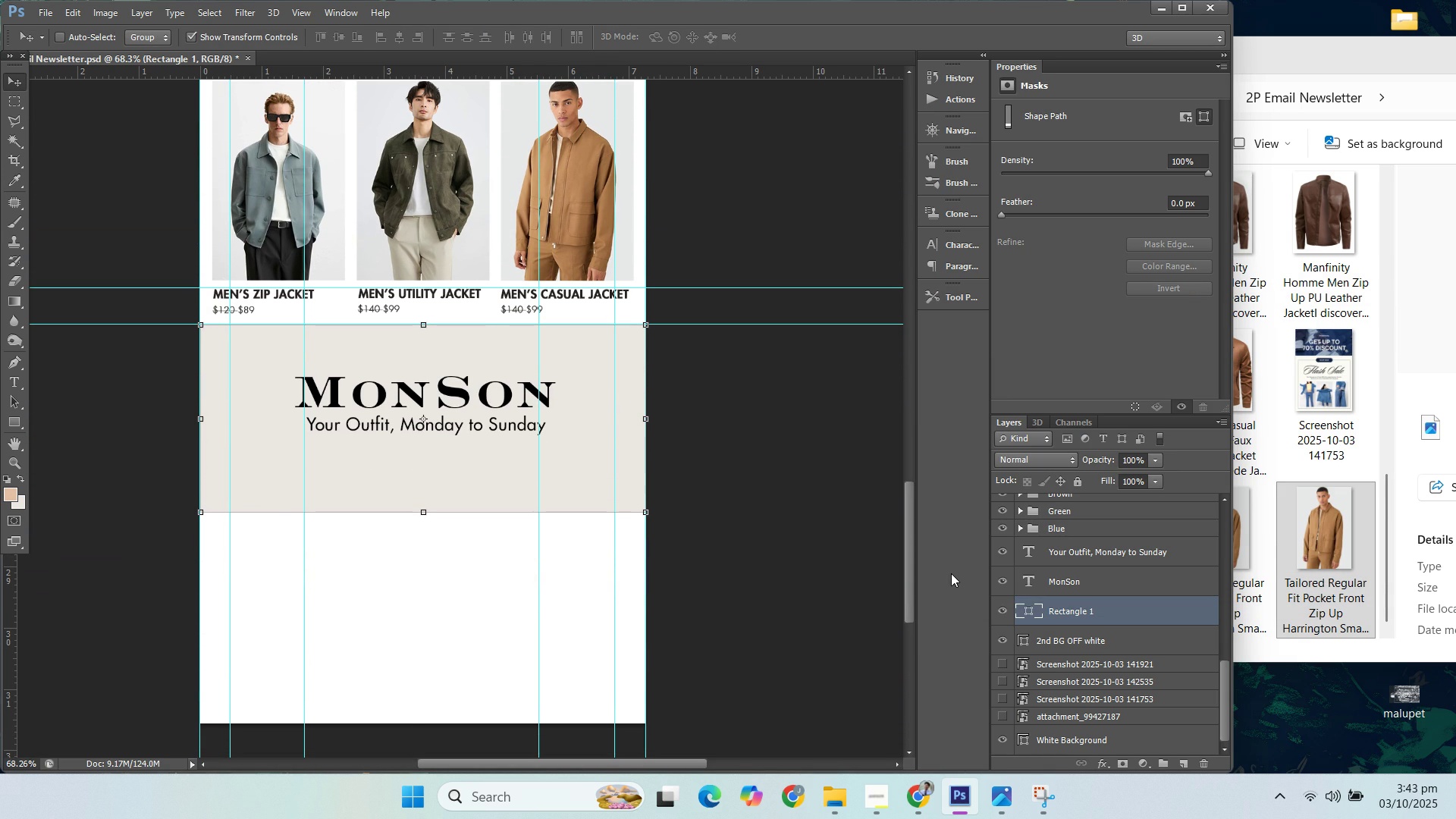 
wait(5.08)
 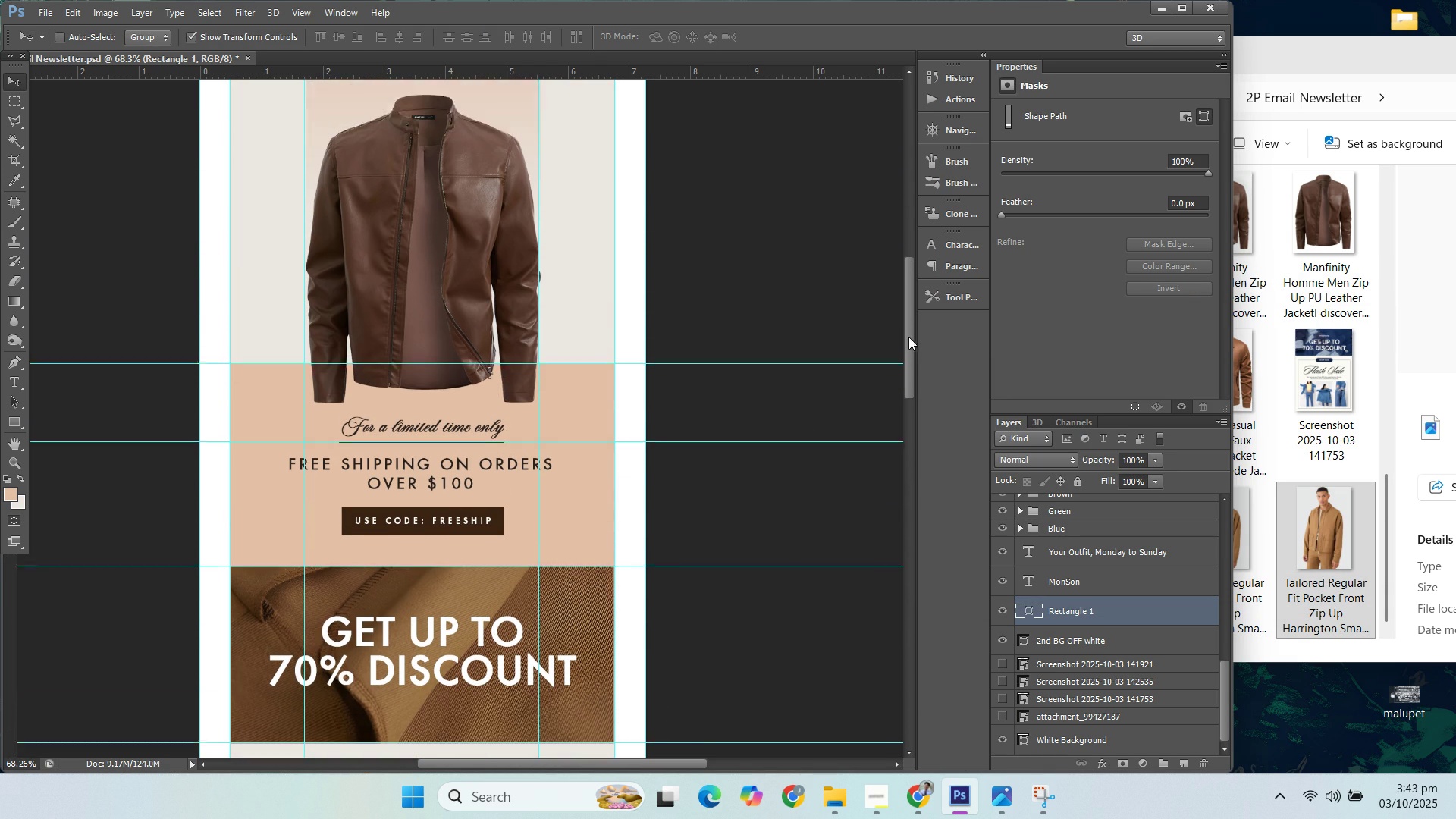 
left_click([1006, 679])
 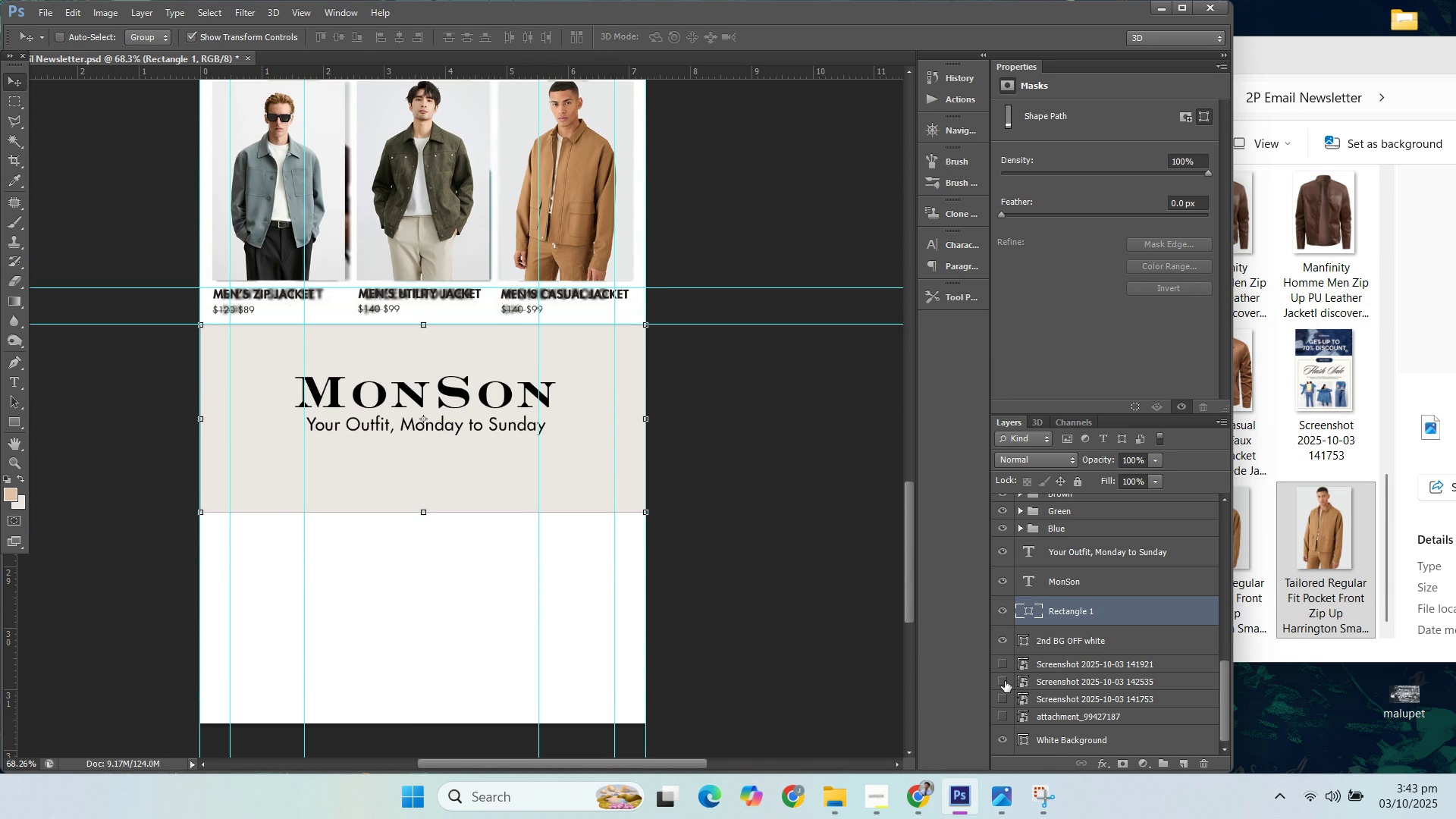 
left_click([1005, 681])
 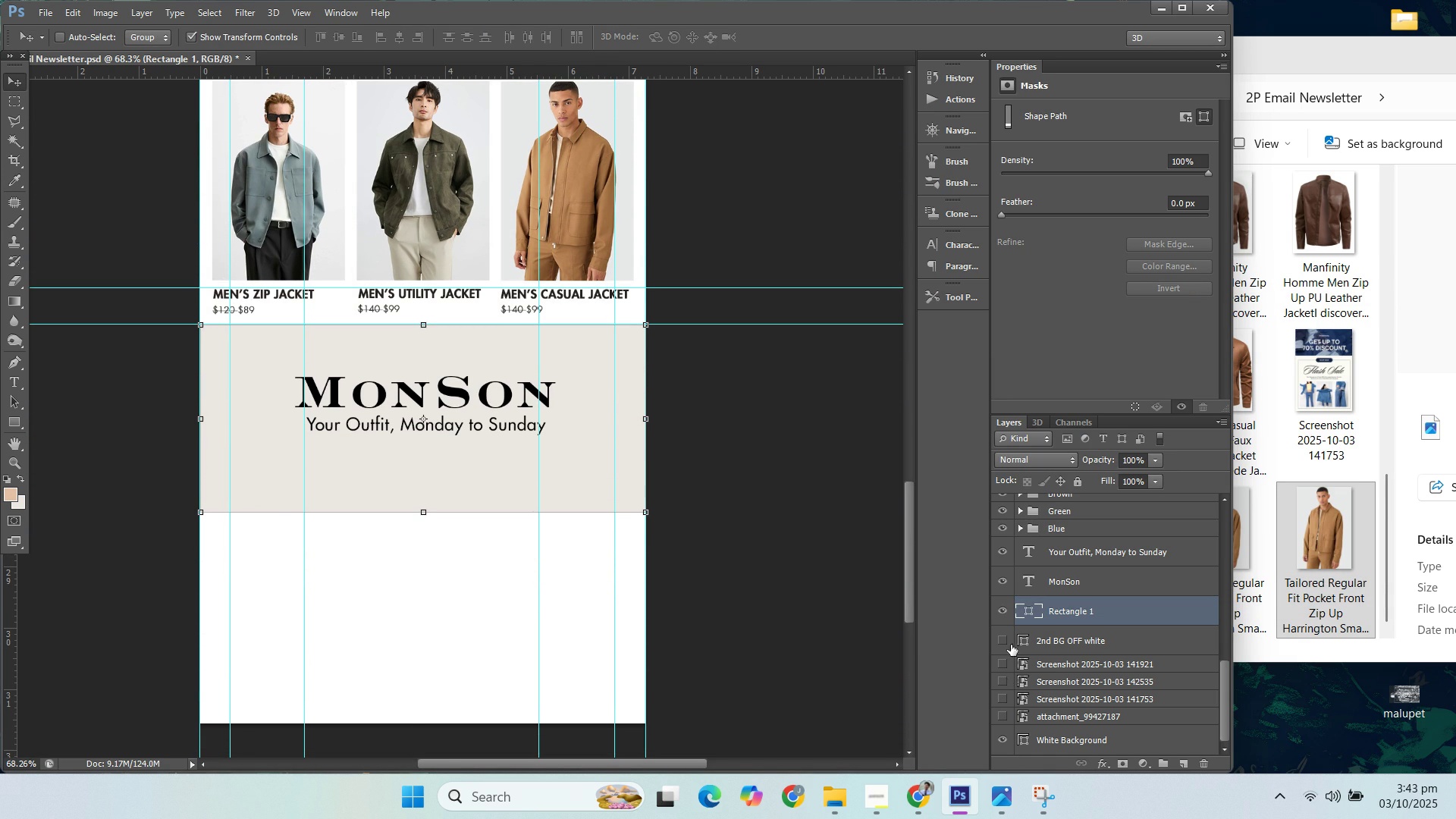 
left_click([1011, 645])
 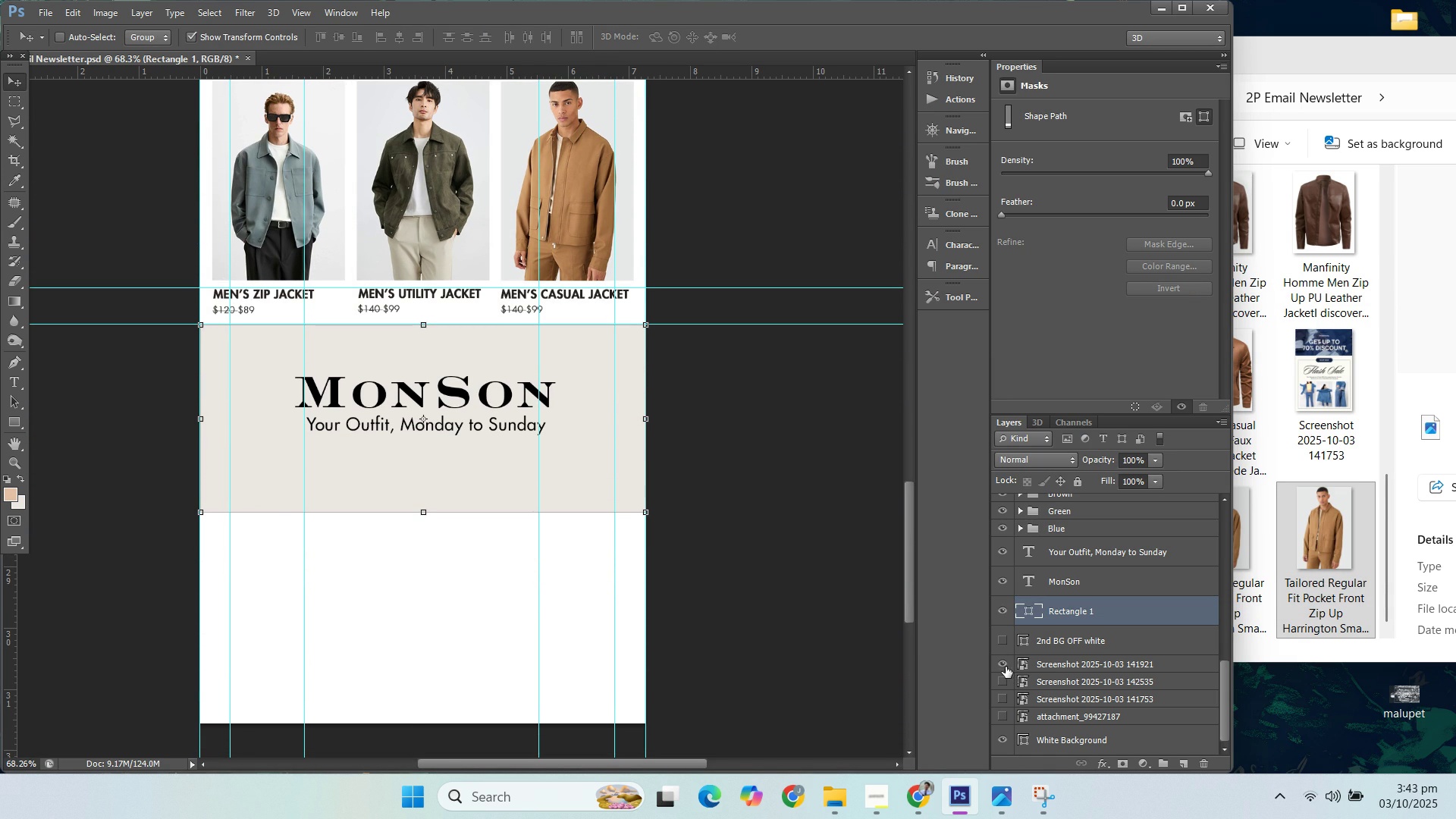 
left_click([1006, 667])
 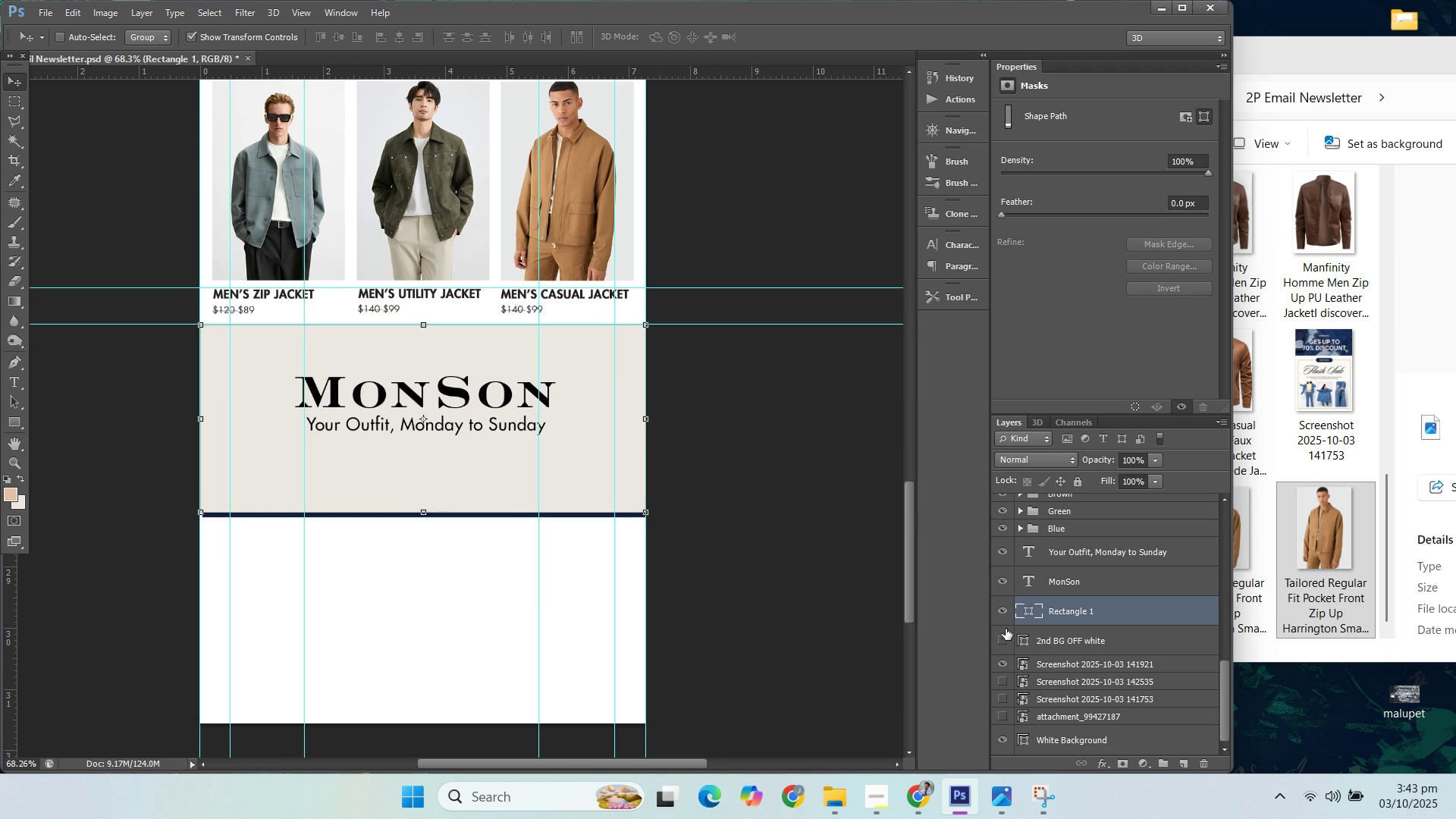 
left_click([1006, 614])
 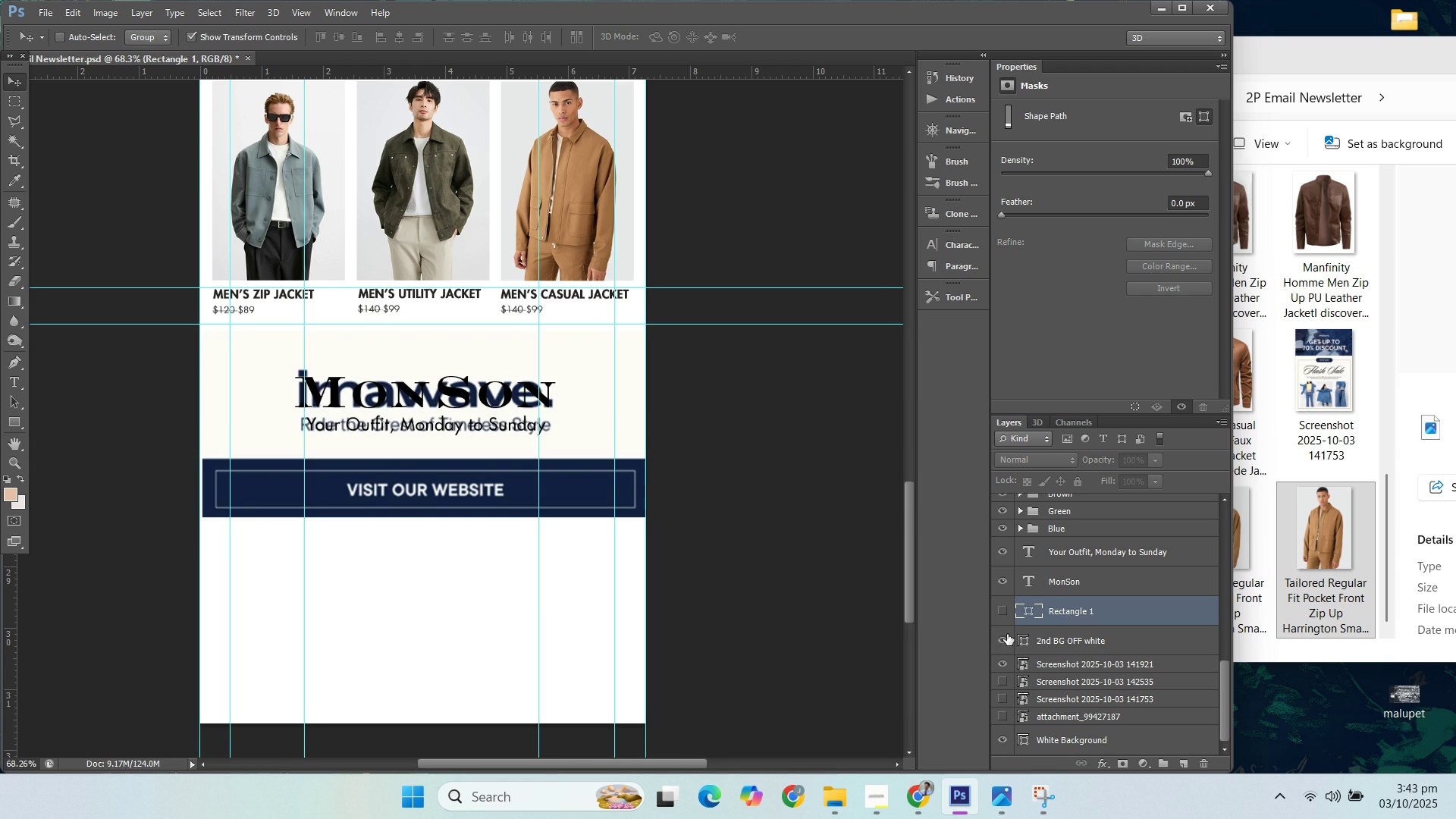 
left_click([1007, 634])
 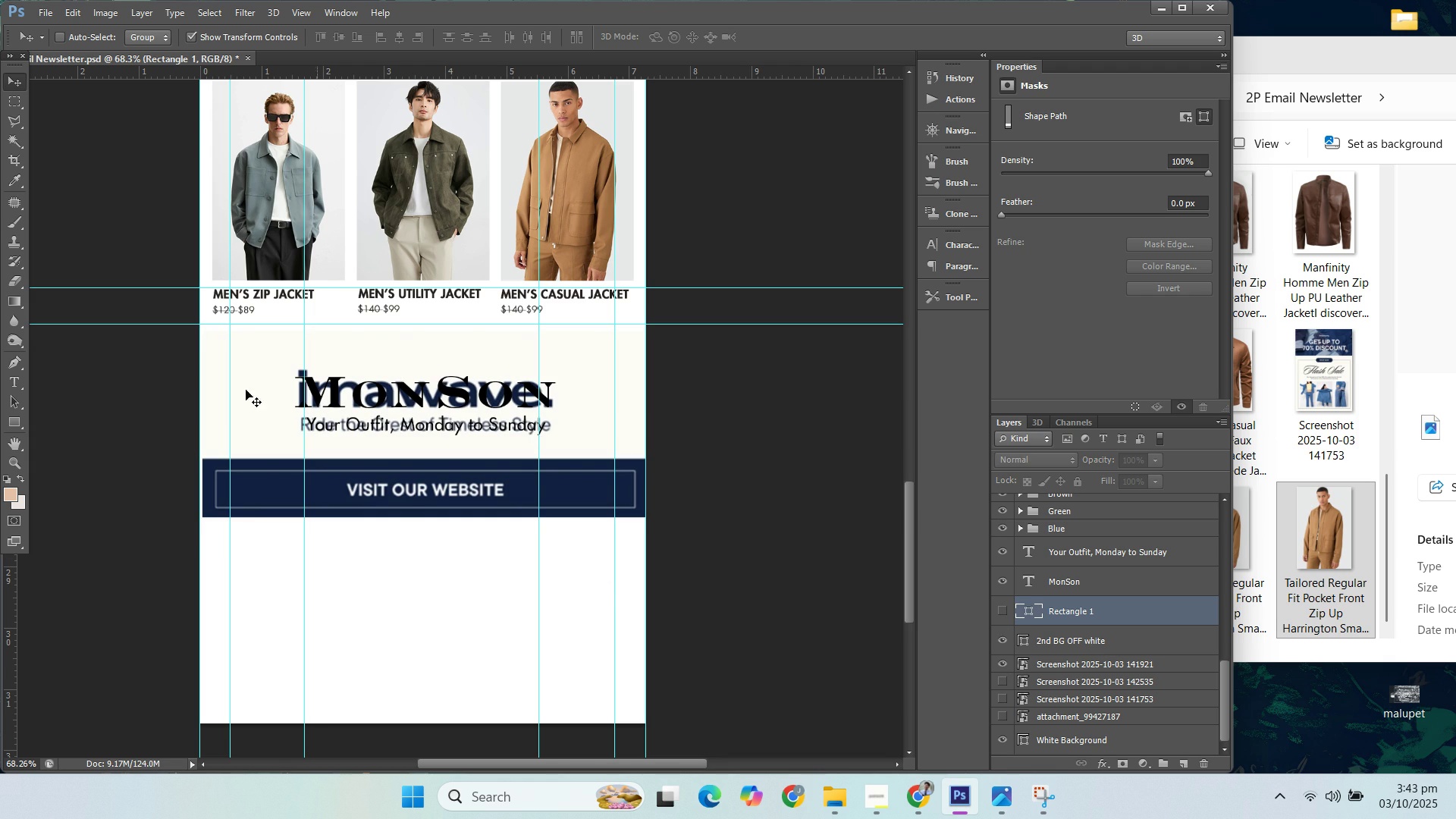 
right_click([20, 419])
 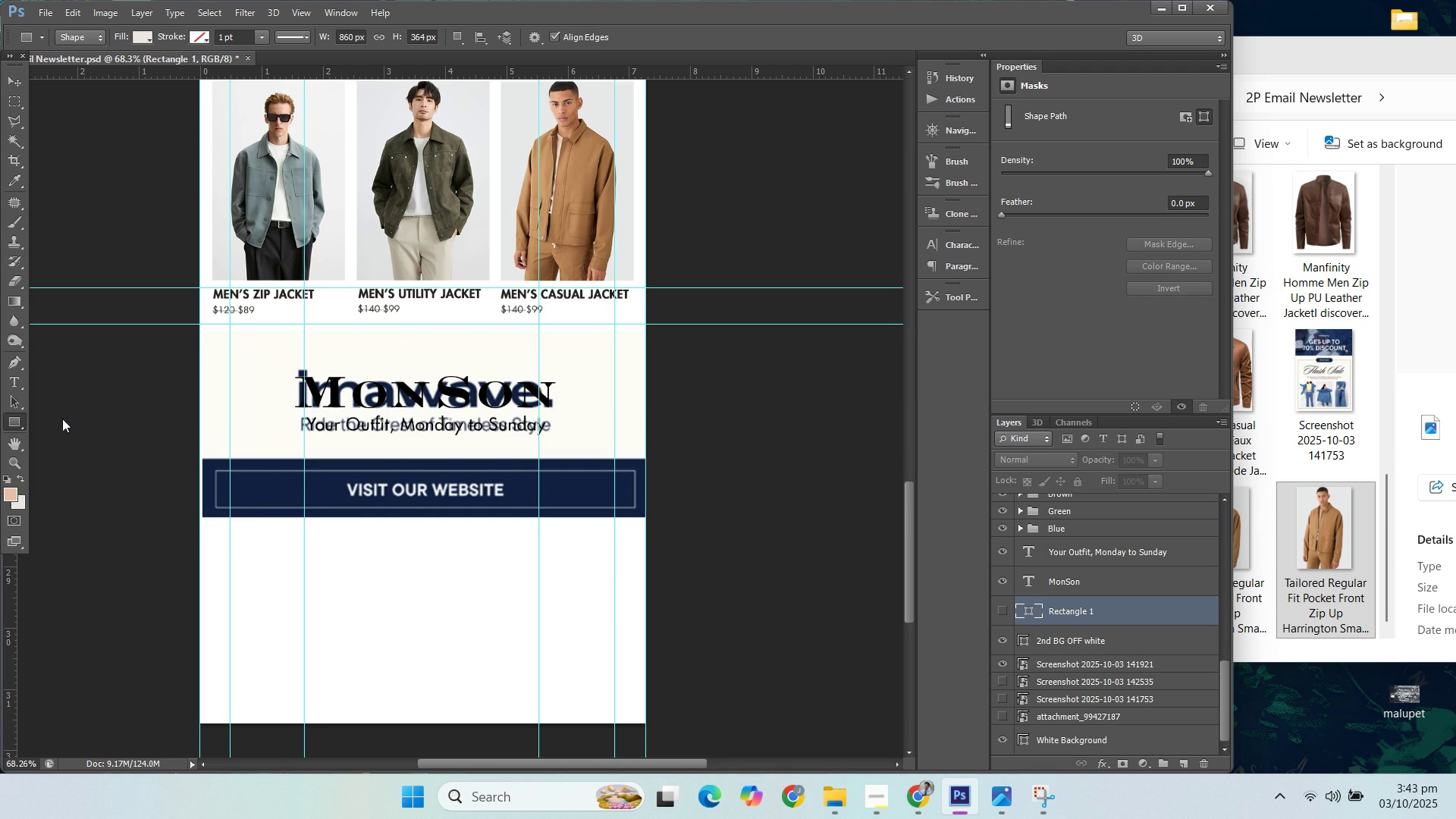 
left_click([61, 419])
 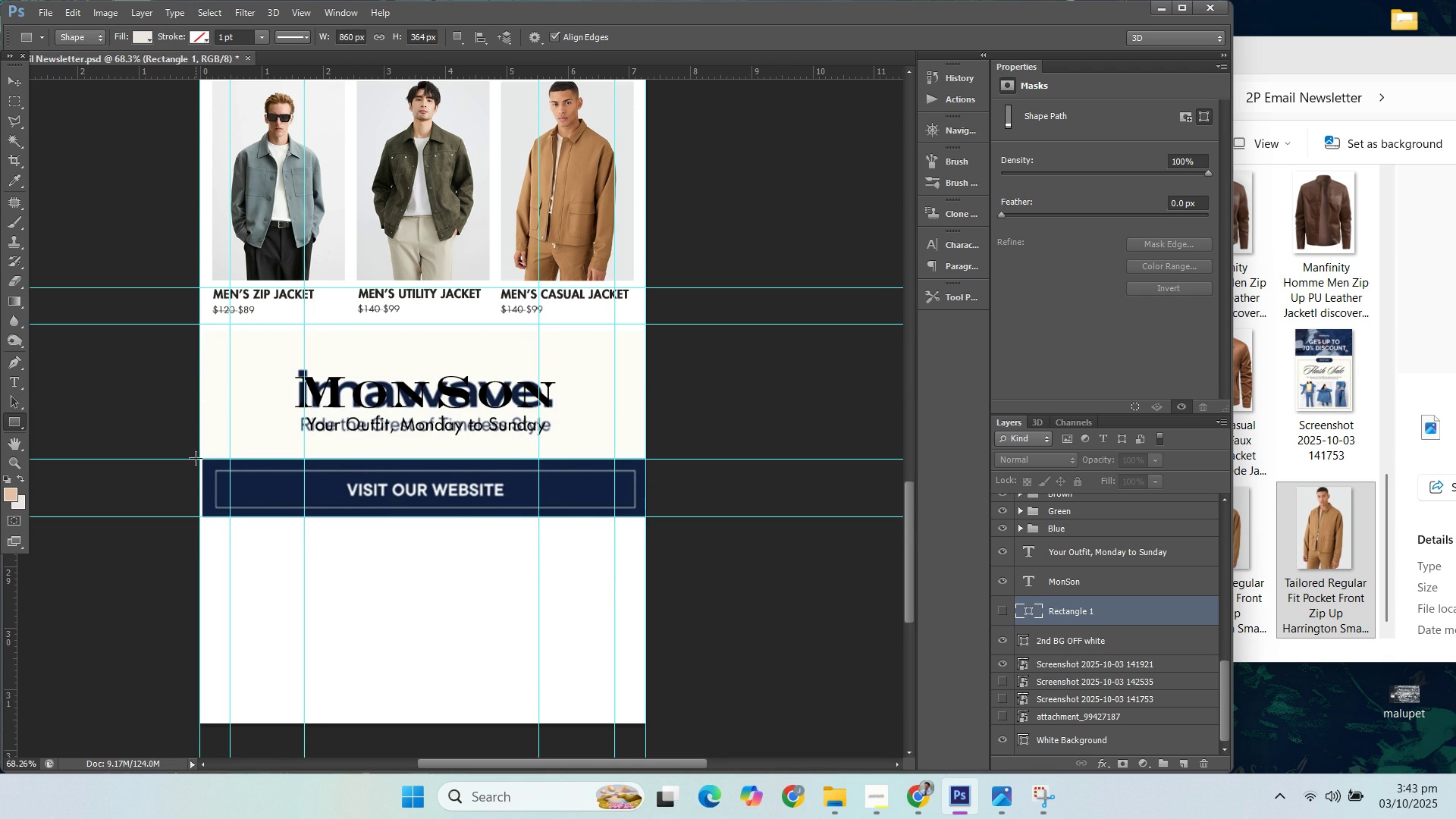 
wait(12.32)
 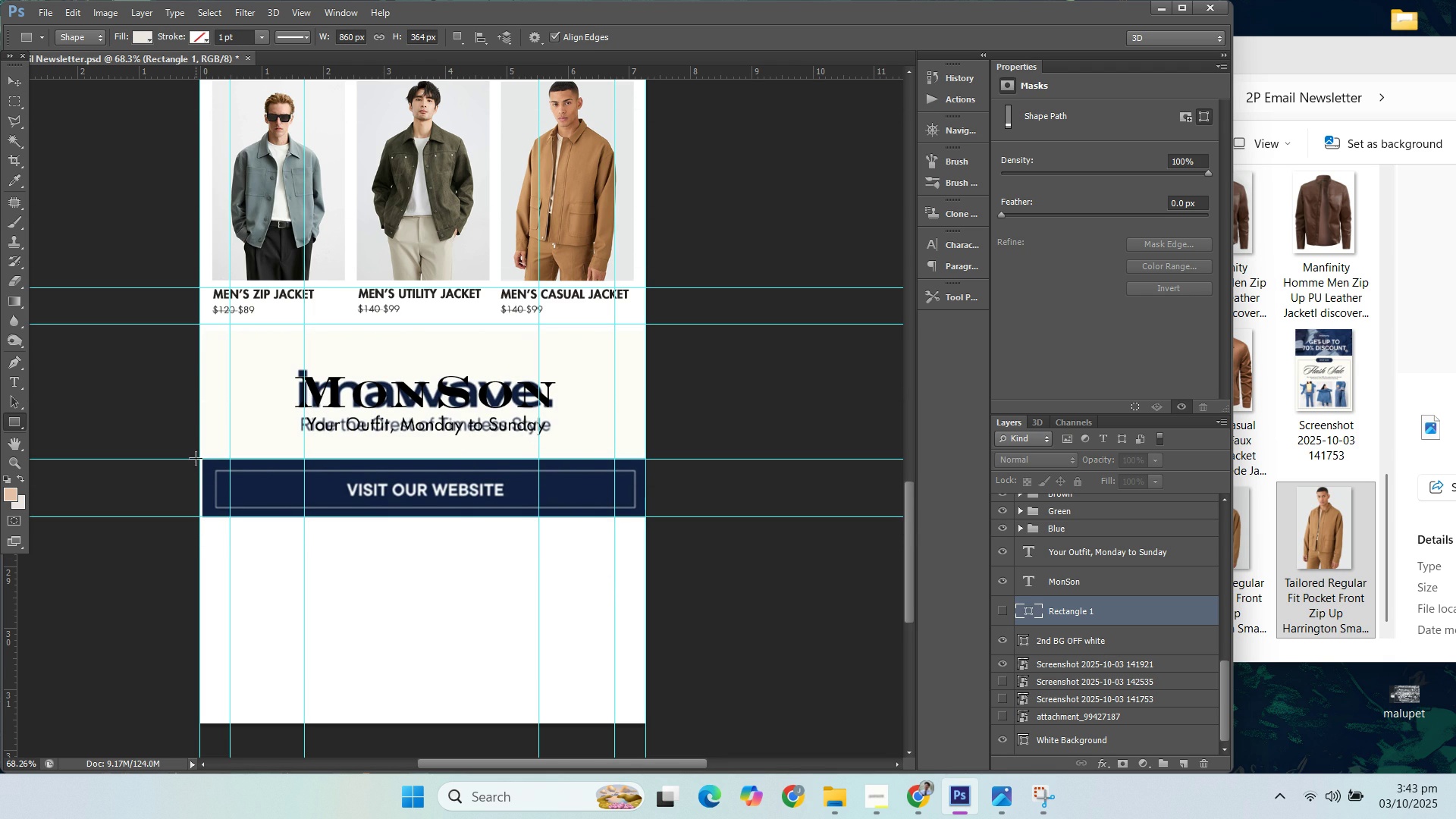 
left_click([150, 40])
 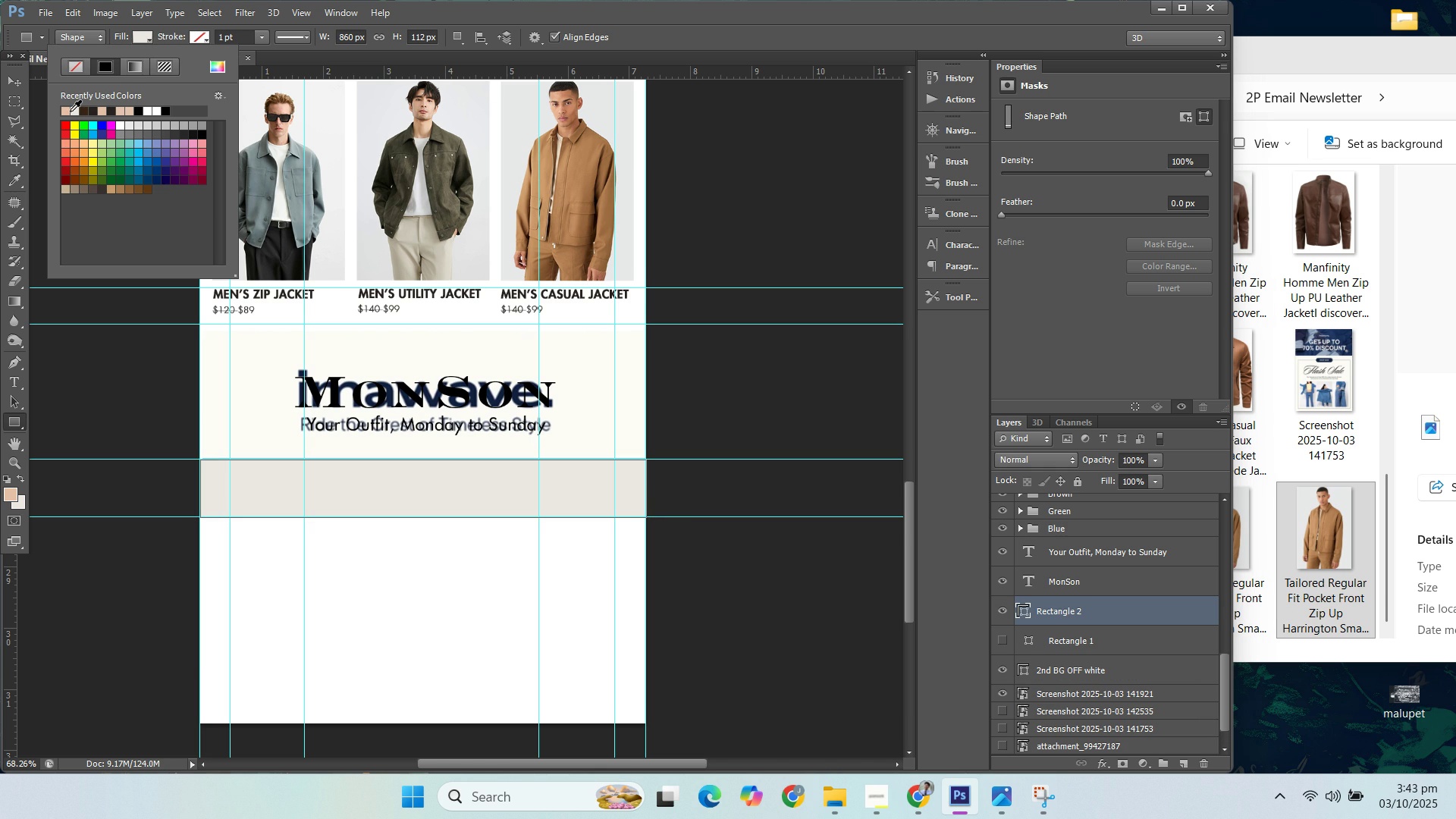 
left_click([66, 111])
 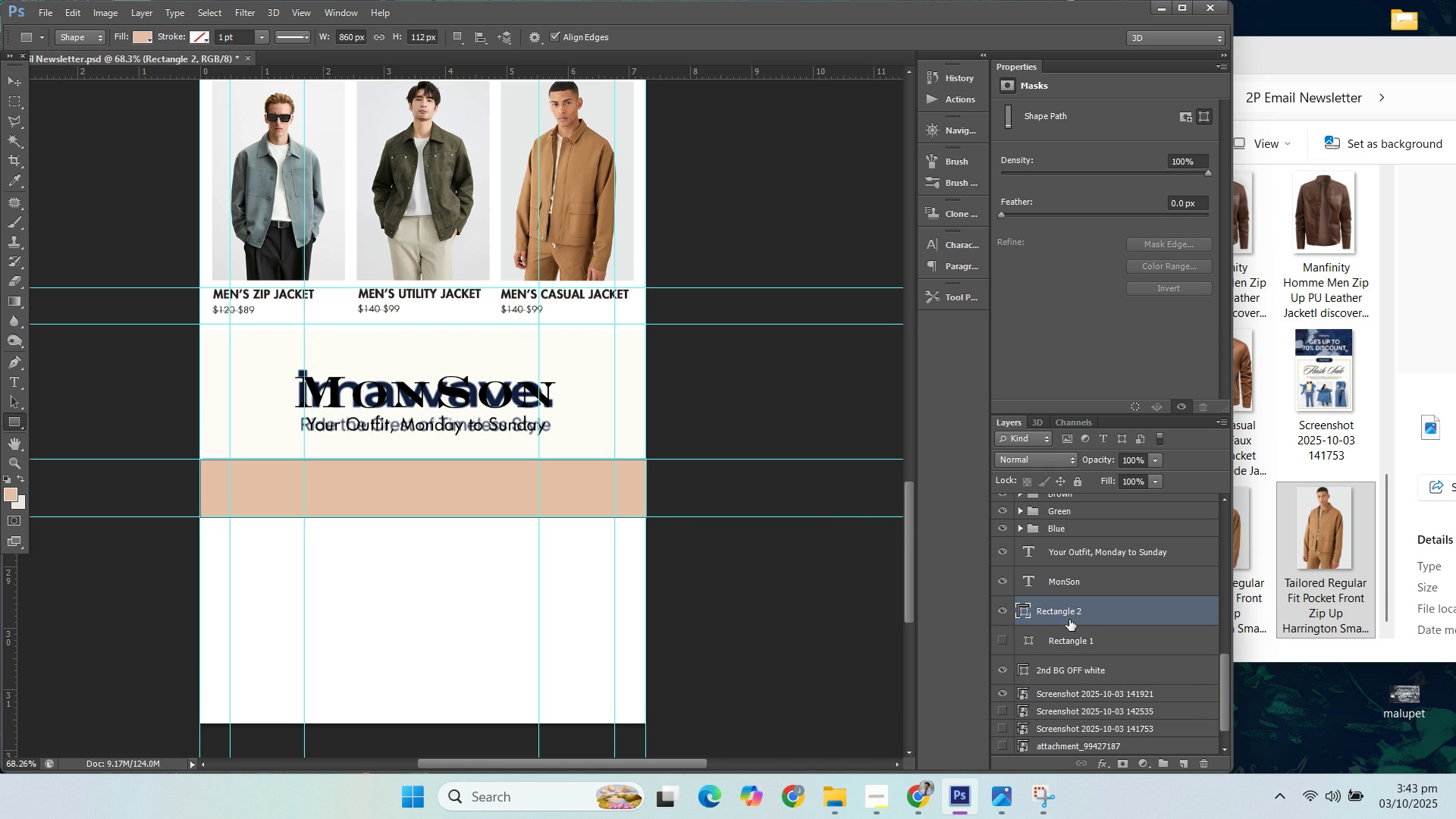 
wait(6.58)
 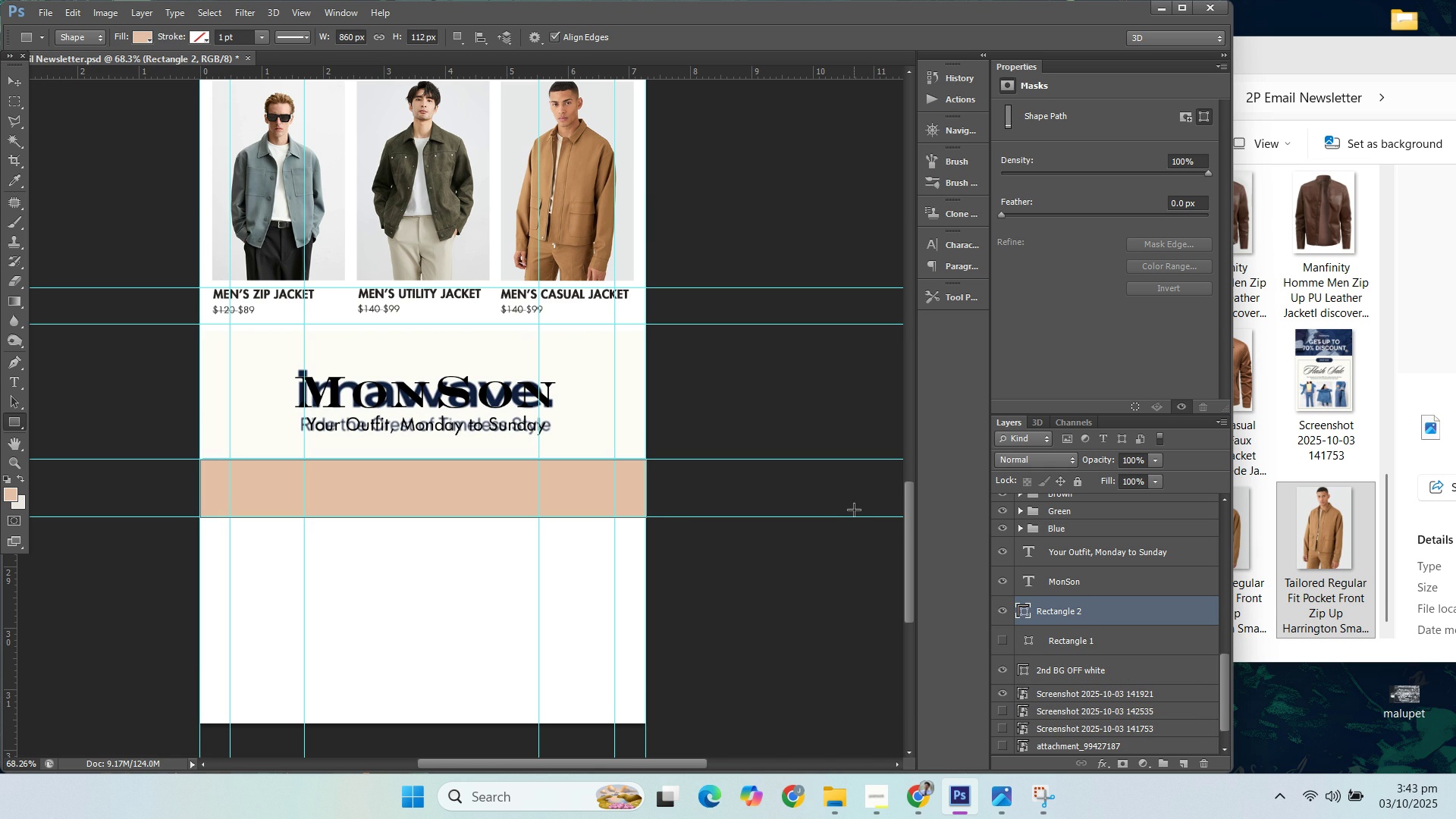 
left_click([1003, 604])
 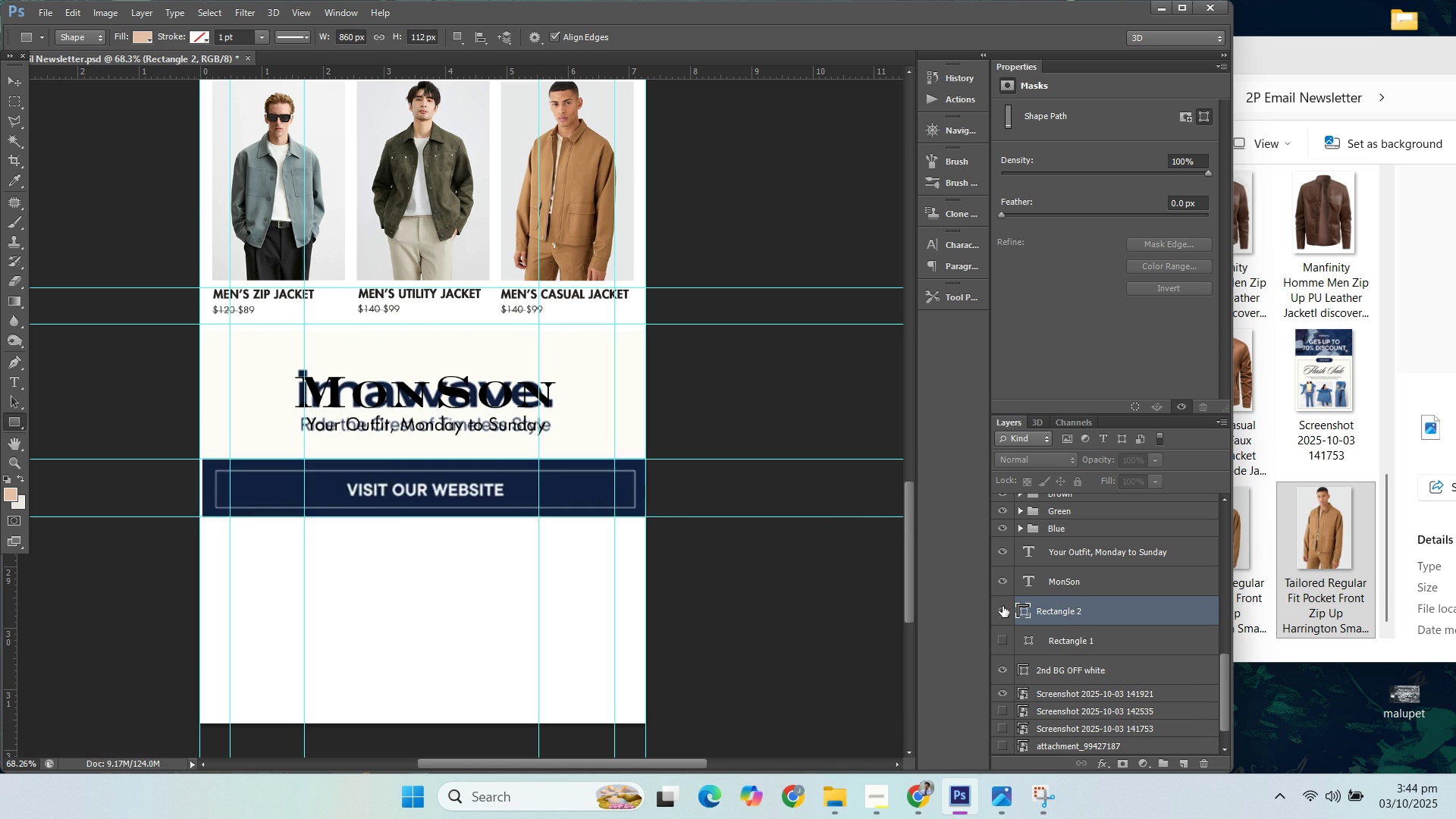 
left_click([1003, 606])
 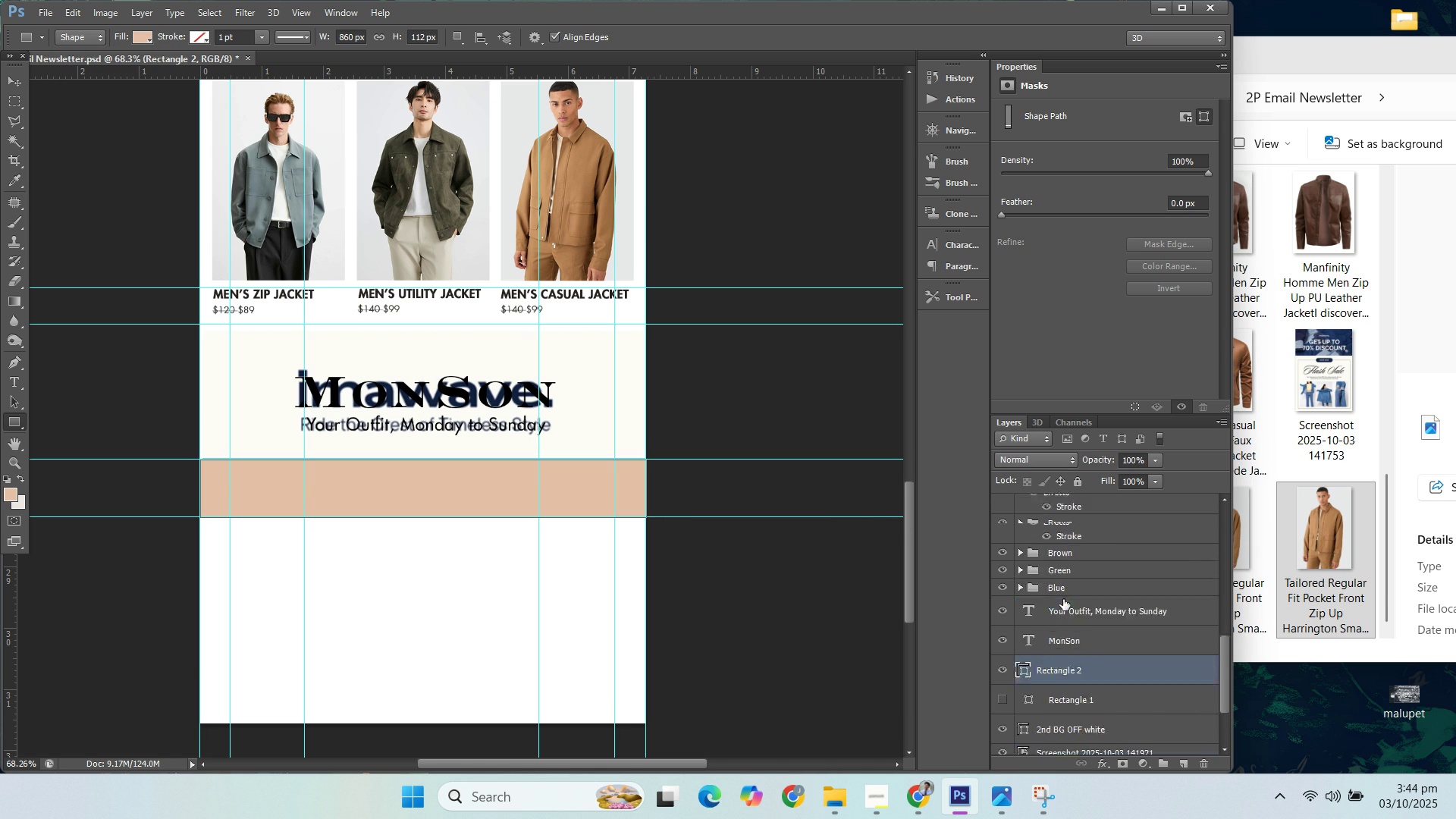 
scroll: coordinate [1068, 553], scroll_direction: up, amount: 39.0
 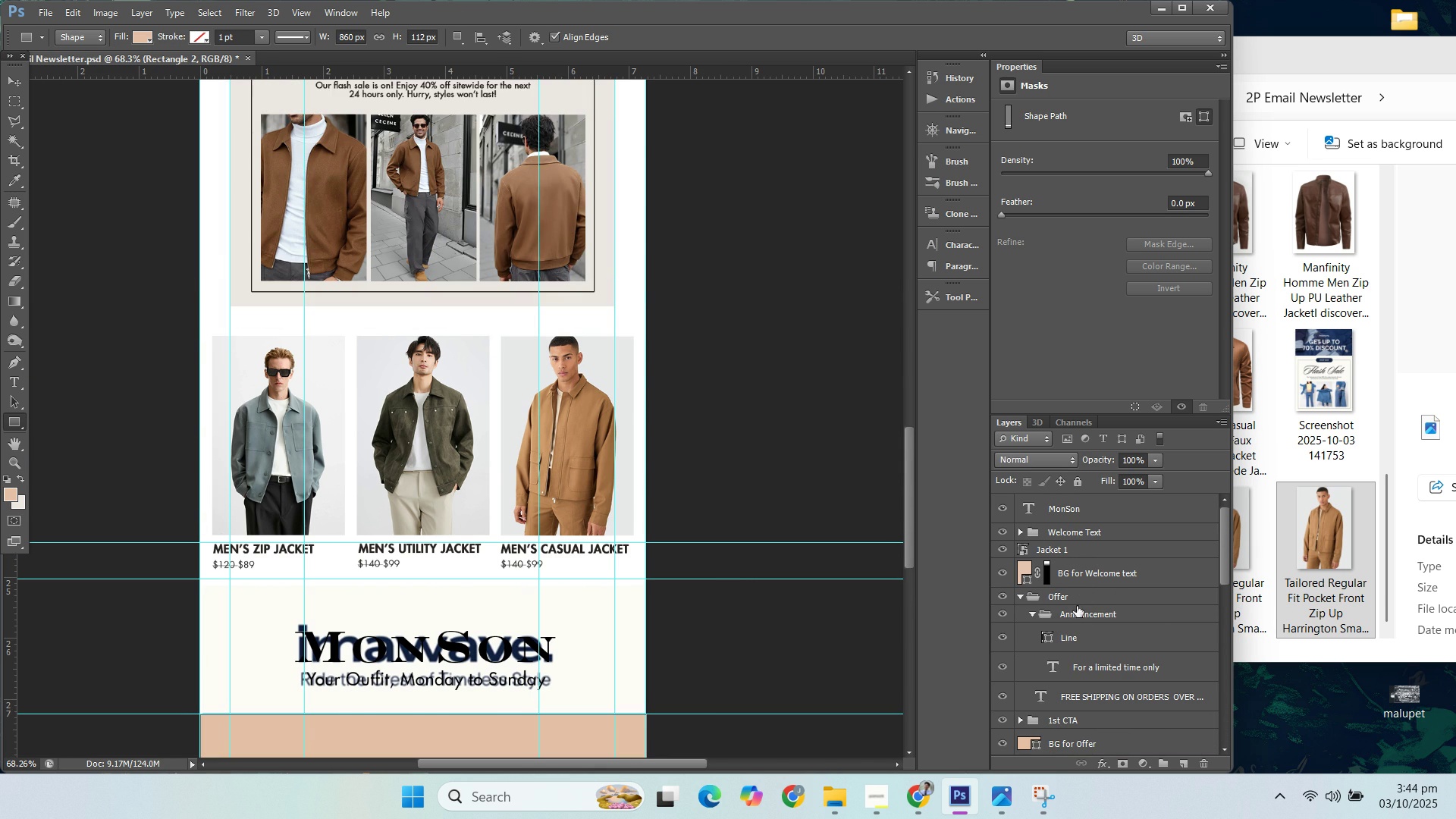 
left_click([1072, 615])
 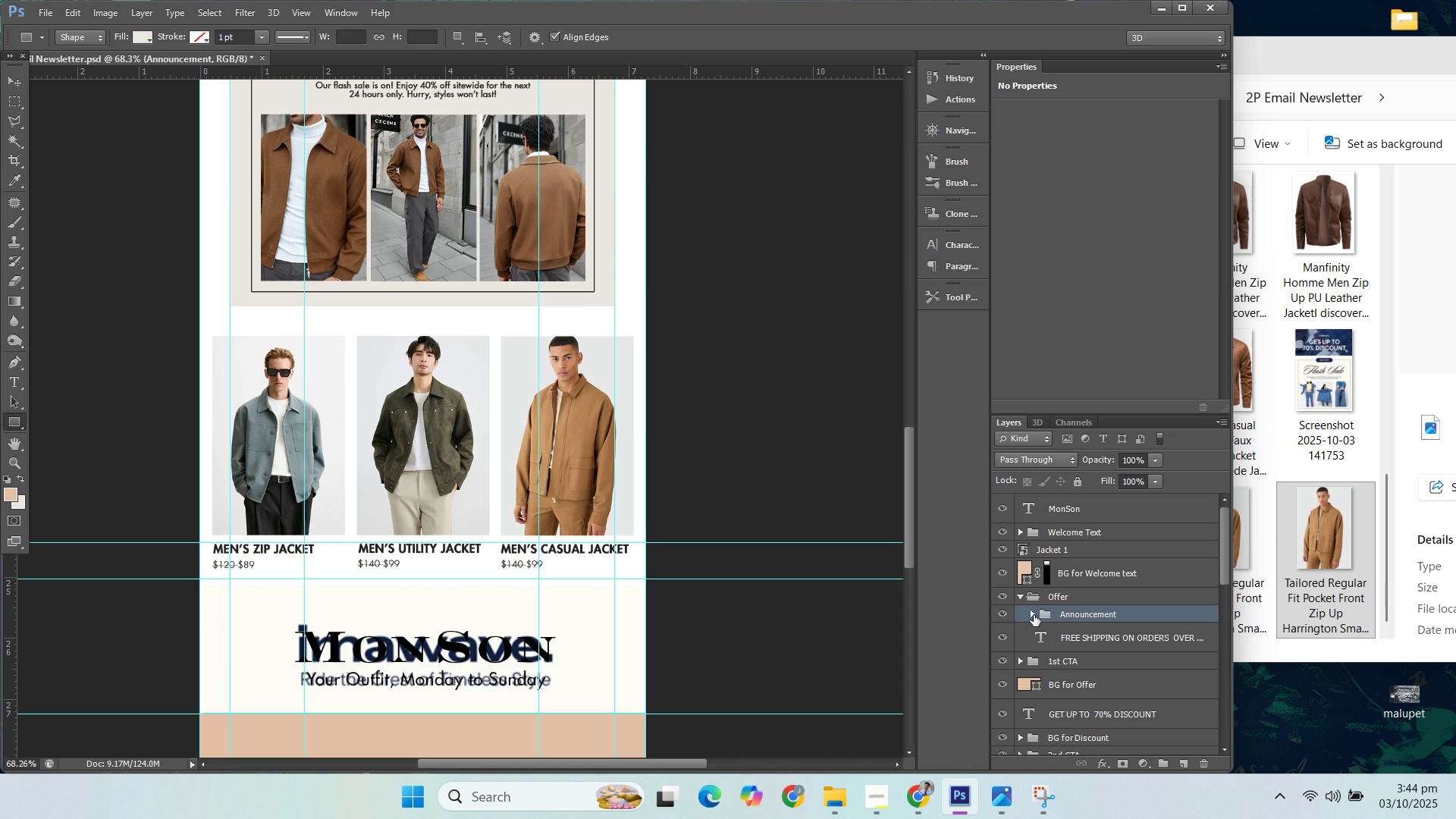 
left_click([1034, 615])
 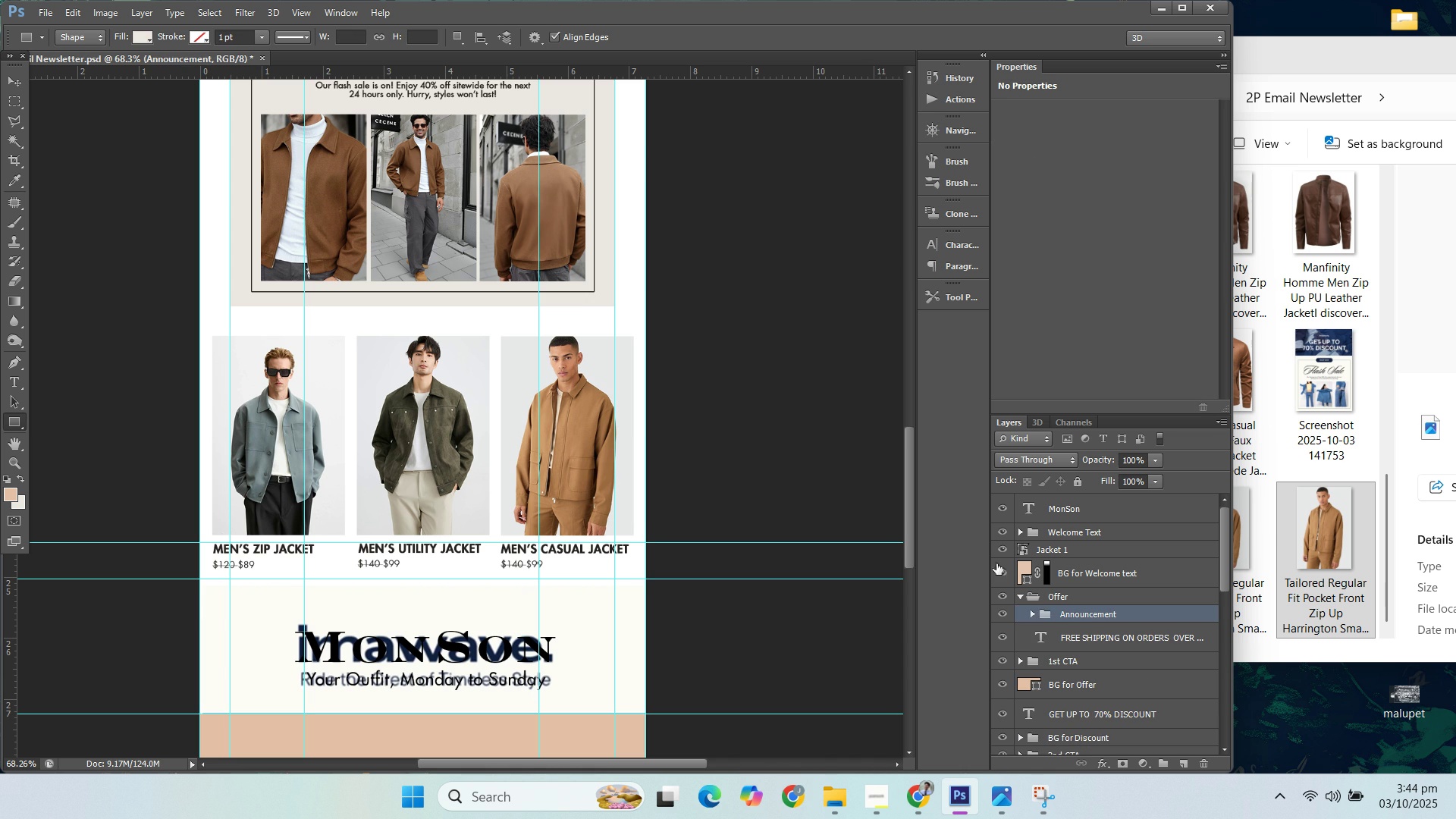 
scroll: coordinate [1118, 608], scroll_direction: up, amount: 28.0
 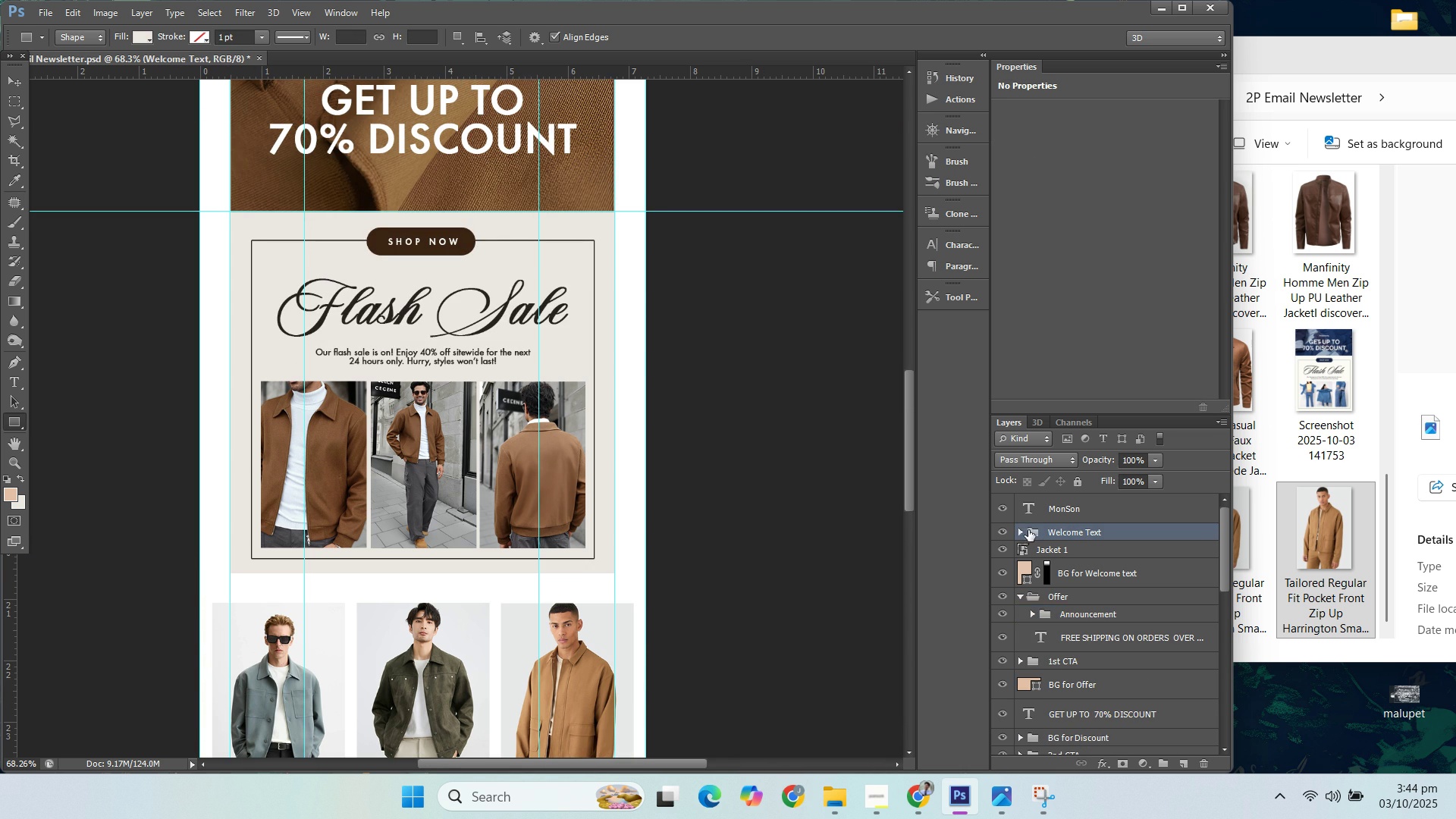 
left_click([1025, 530])
 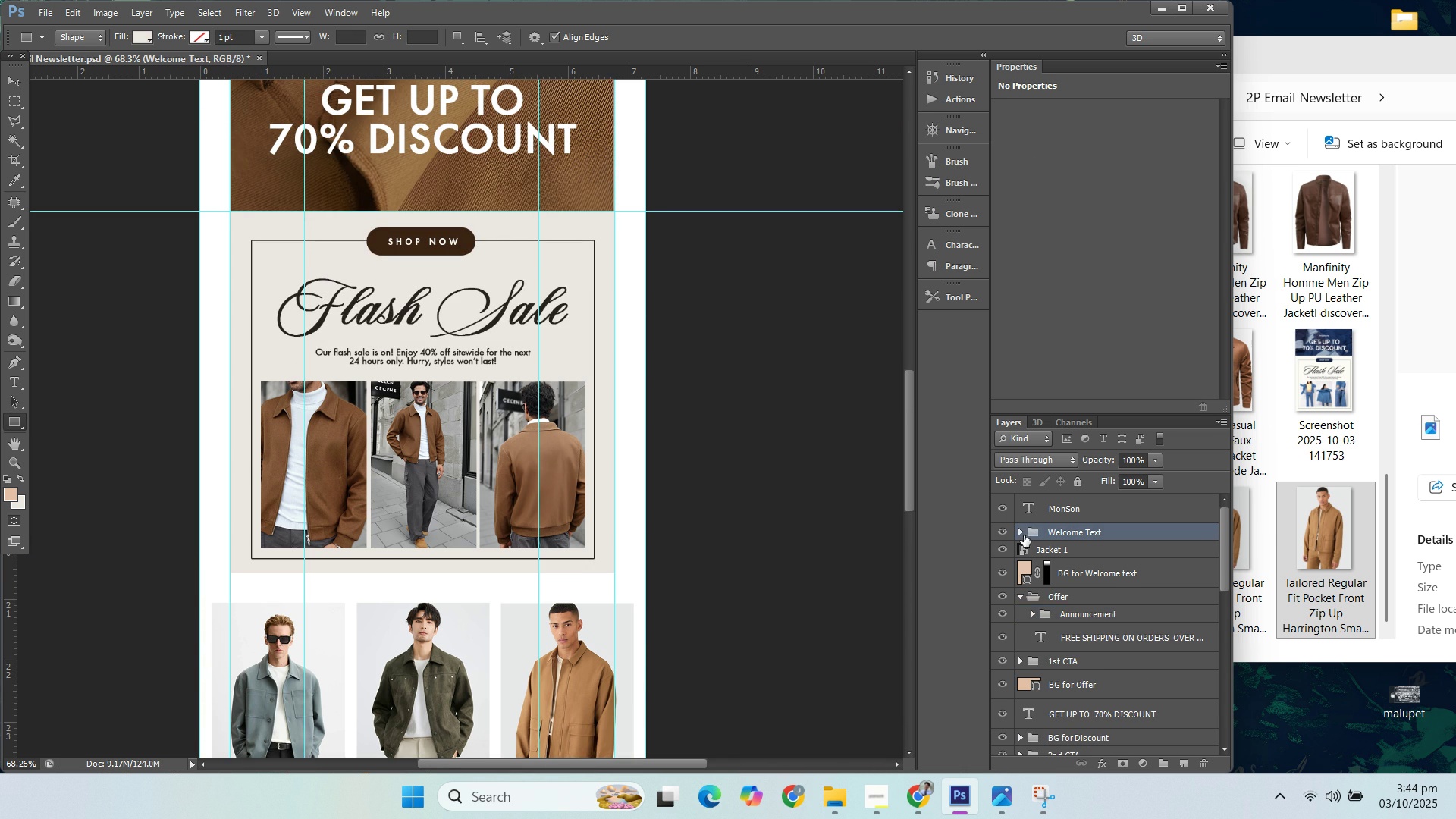 
left_click([1024, 535])
 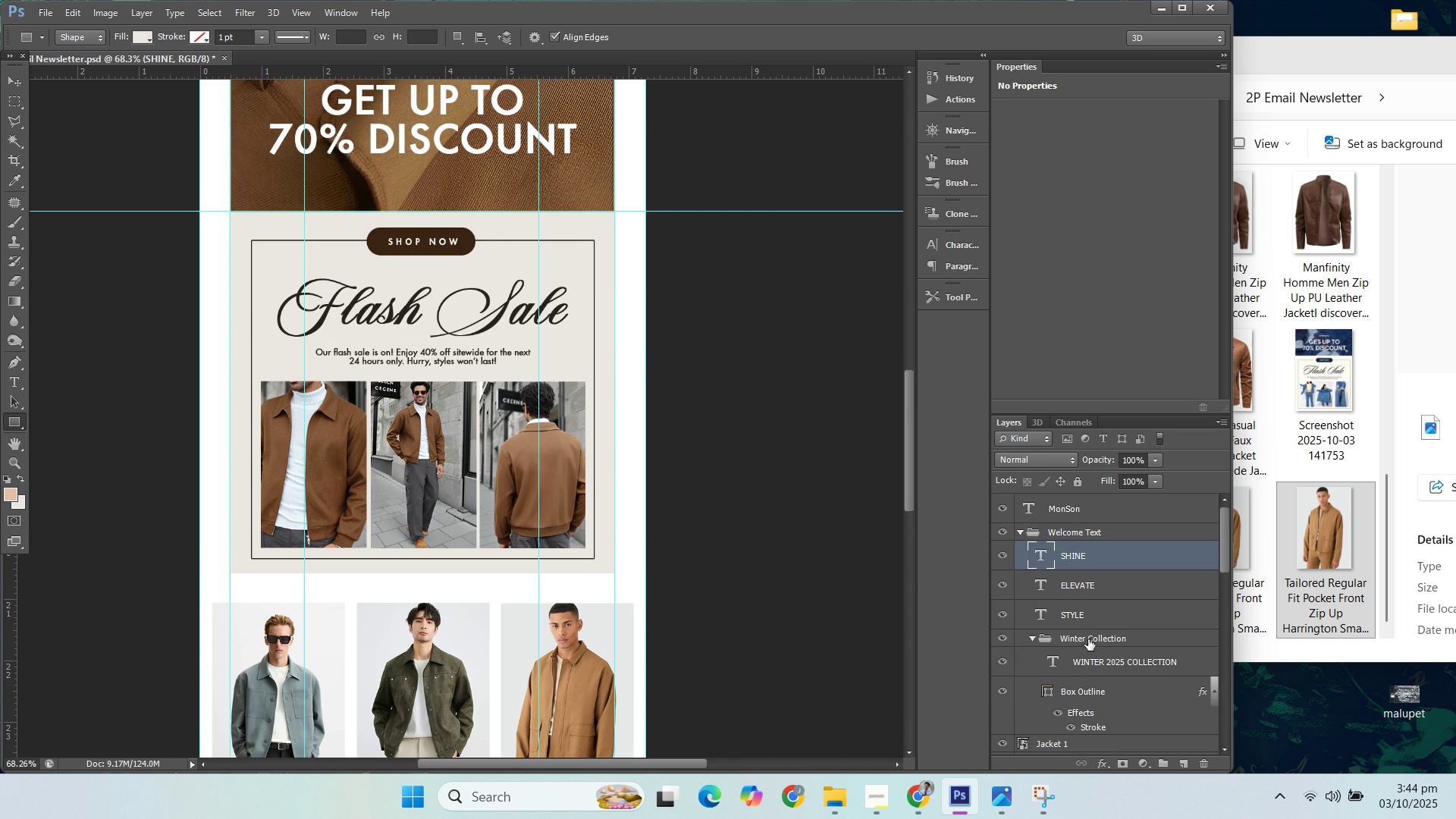 
double_click([1087, 640])